 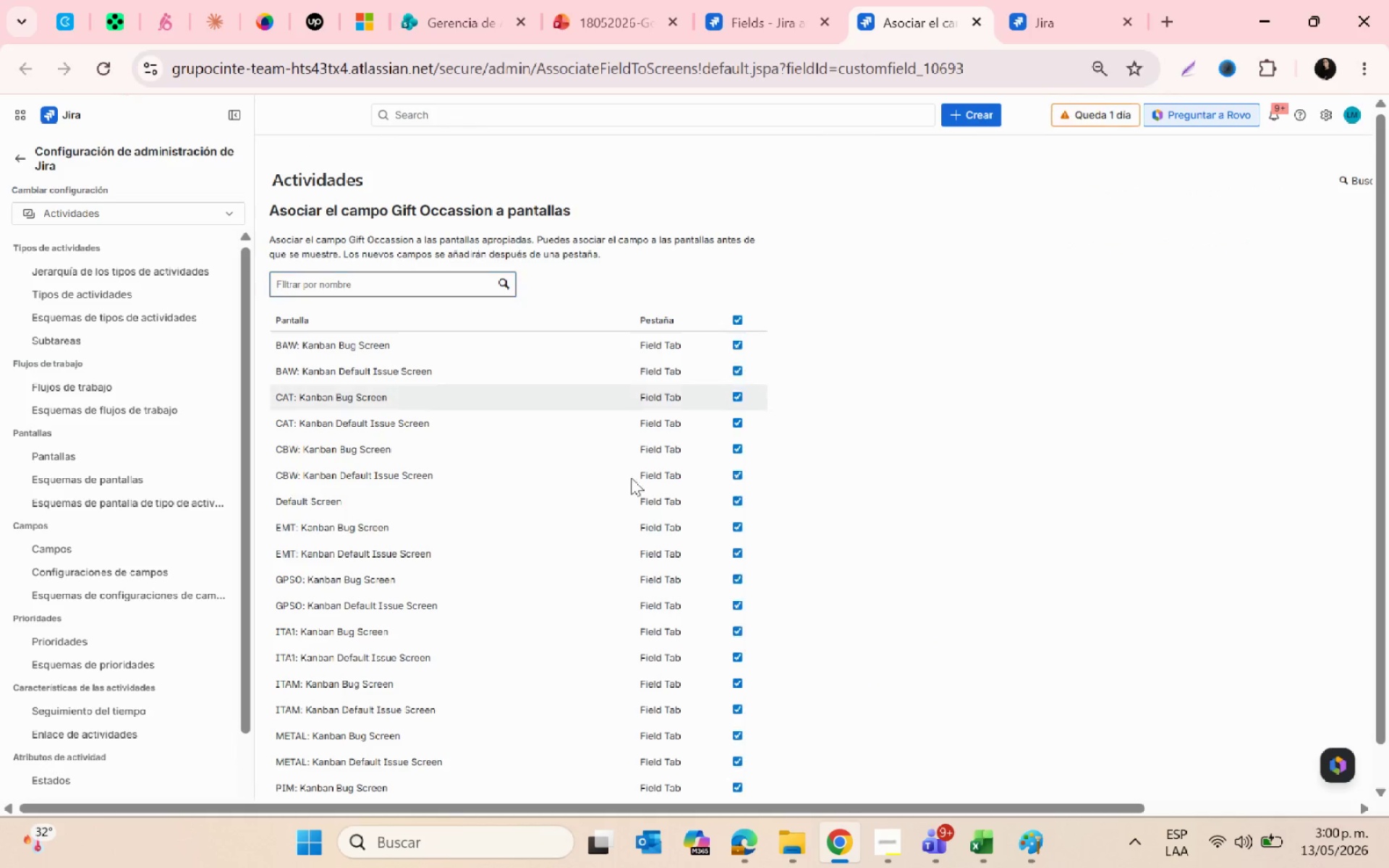 
scroll: coordinate [523, 571], scroll_direction: down, amount: 25.0
 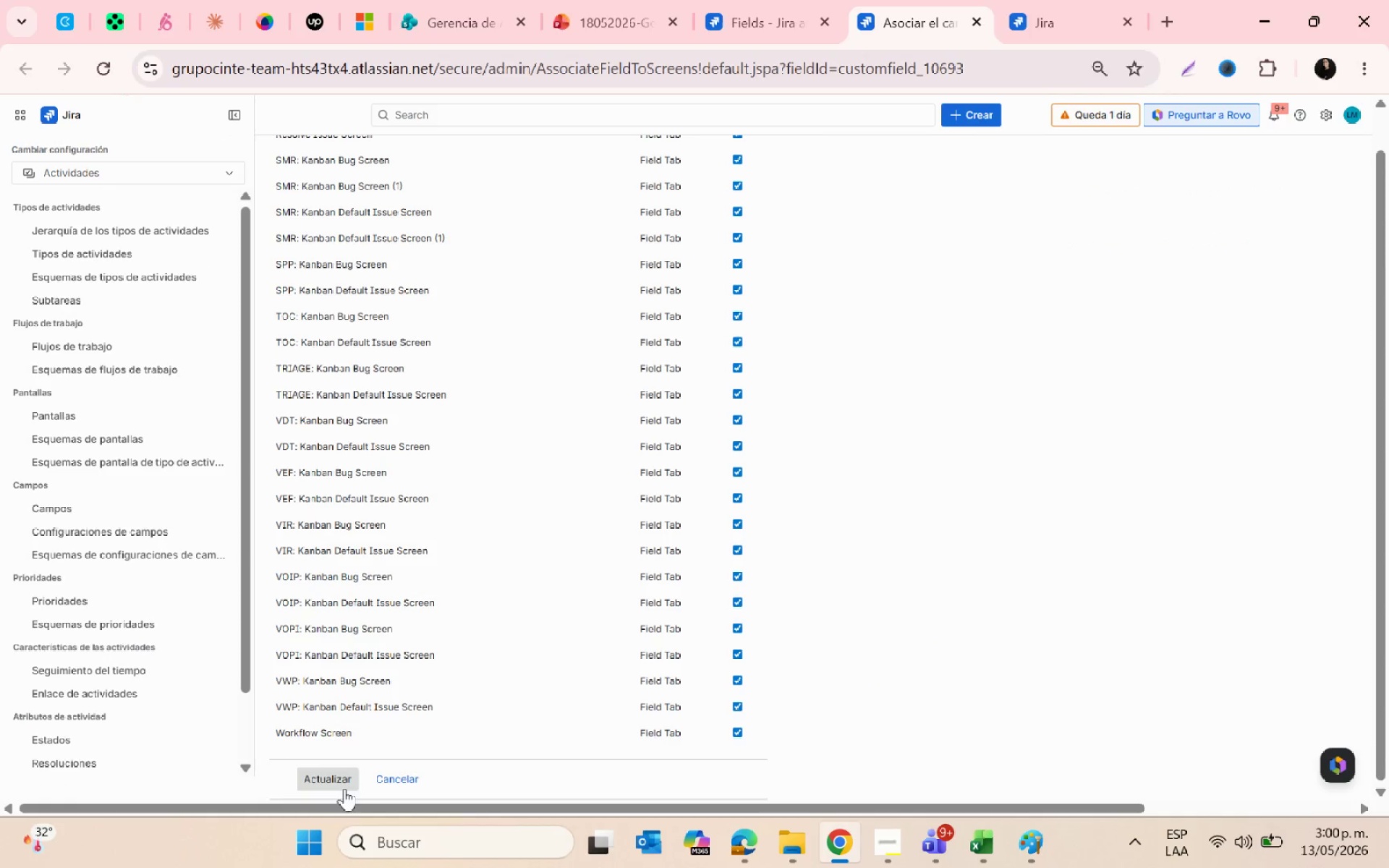 
left_click([335, 788])
 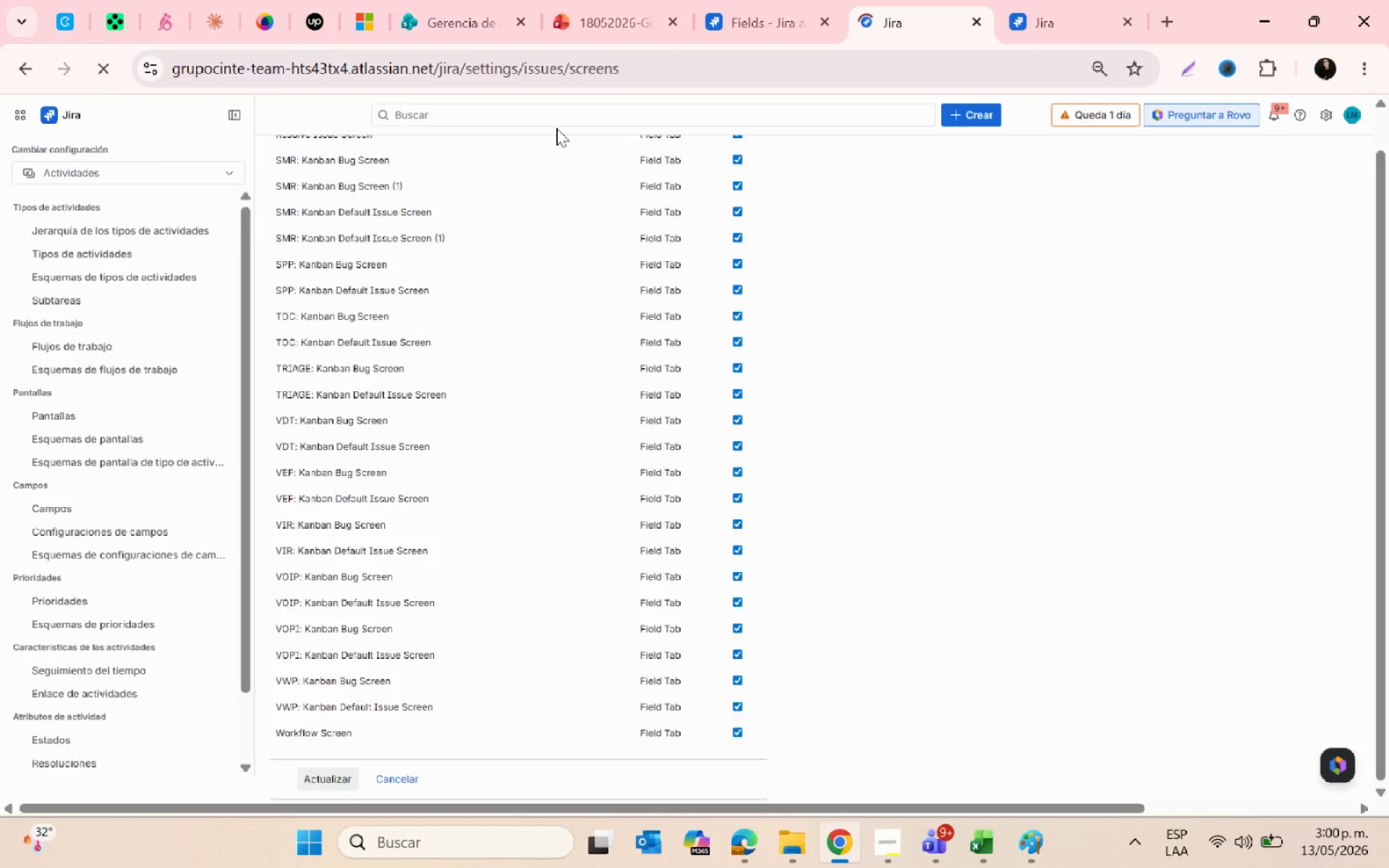 
wait(10.05)
 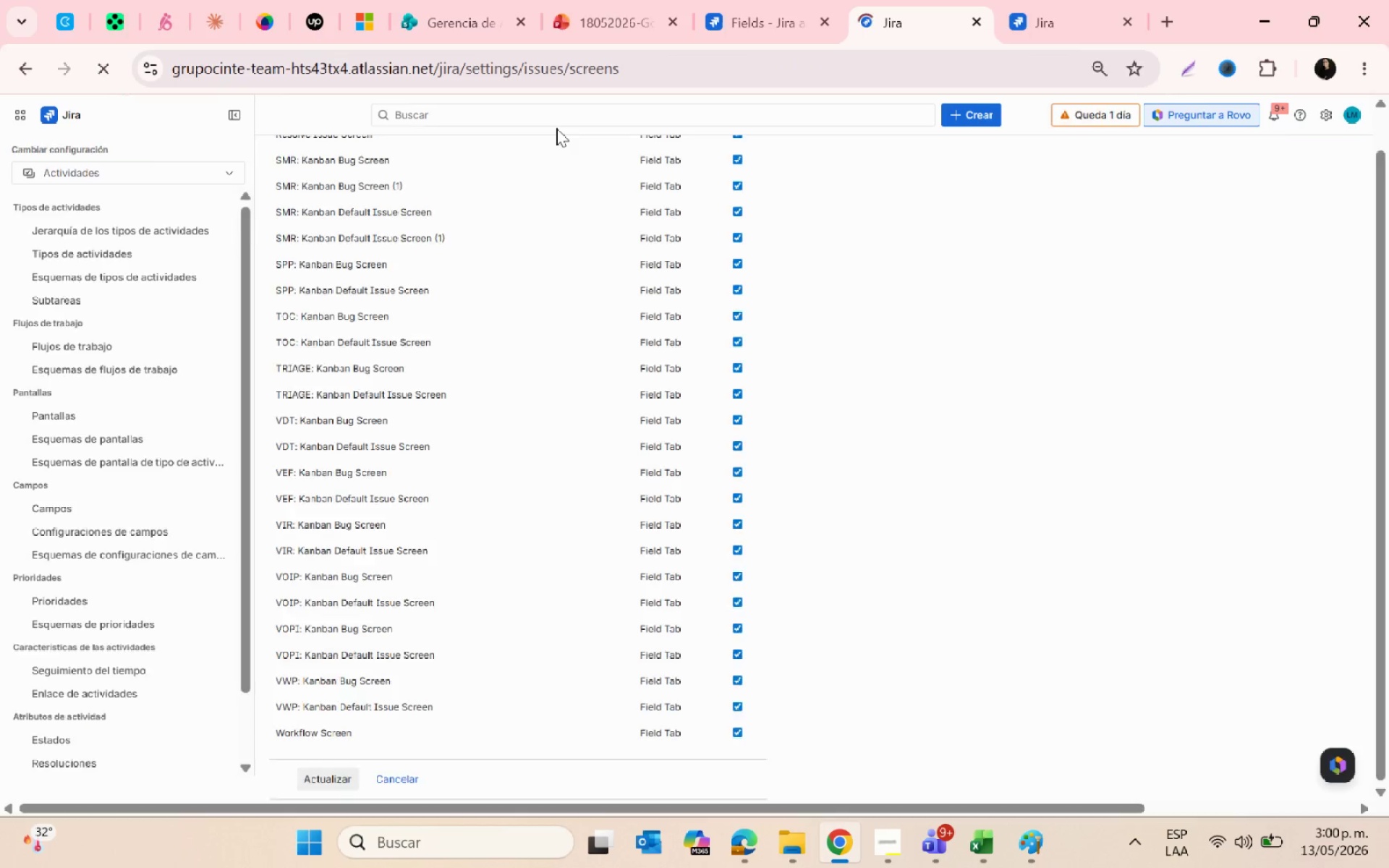 
left_click([981, 24])
 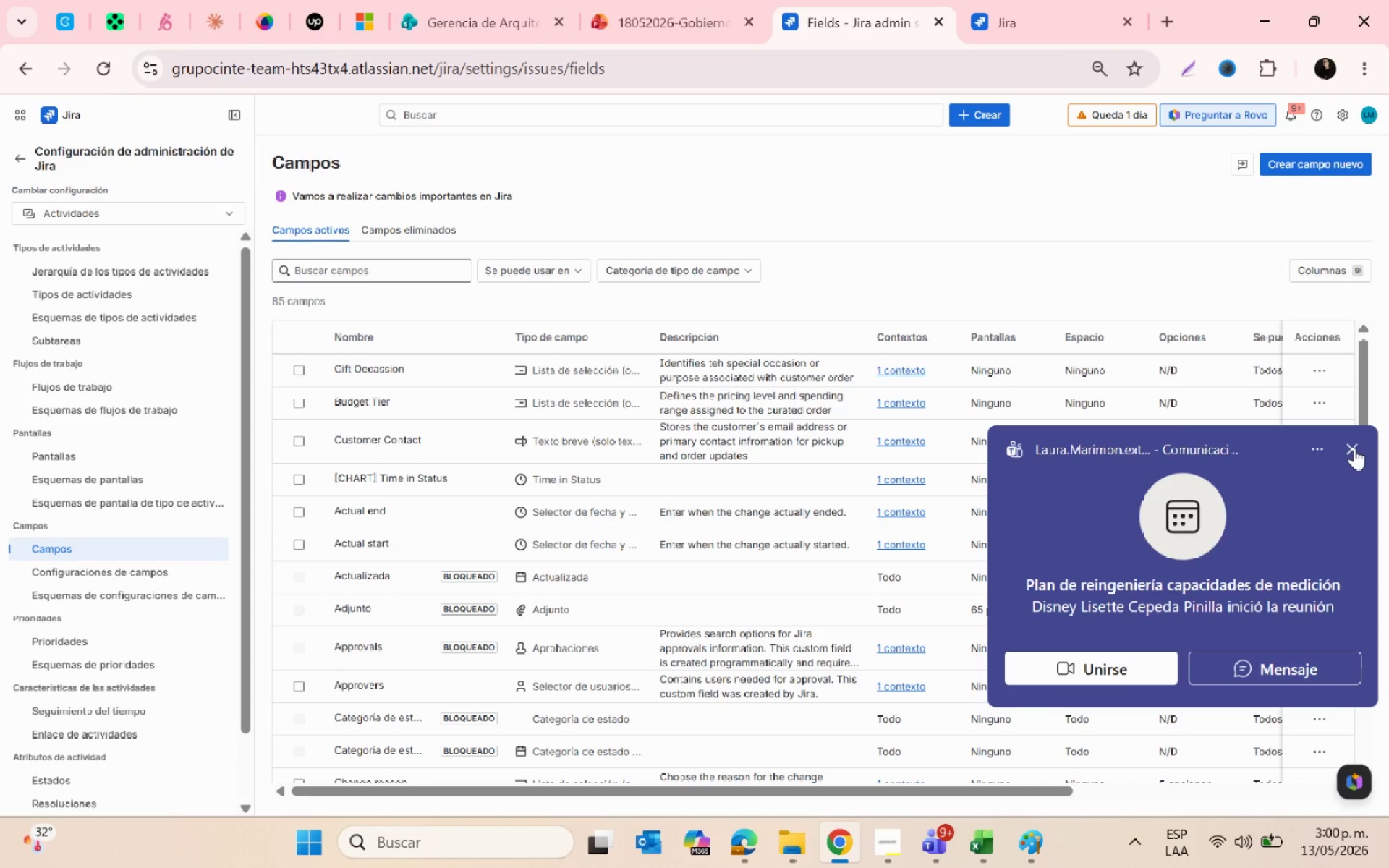 
left_click([1354, 448])
 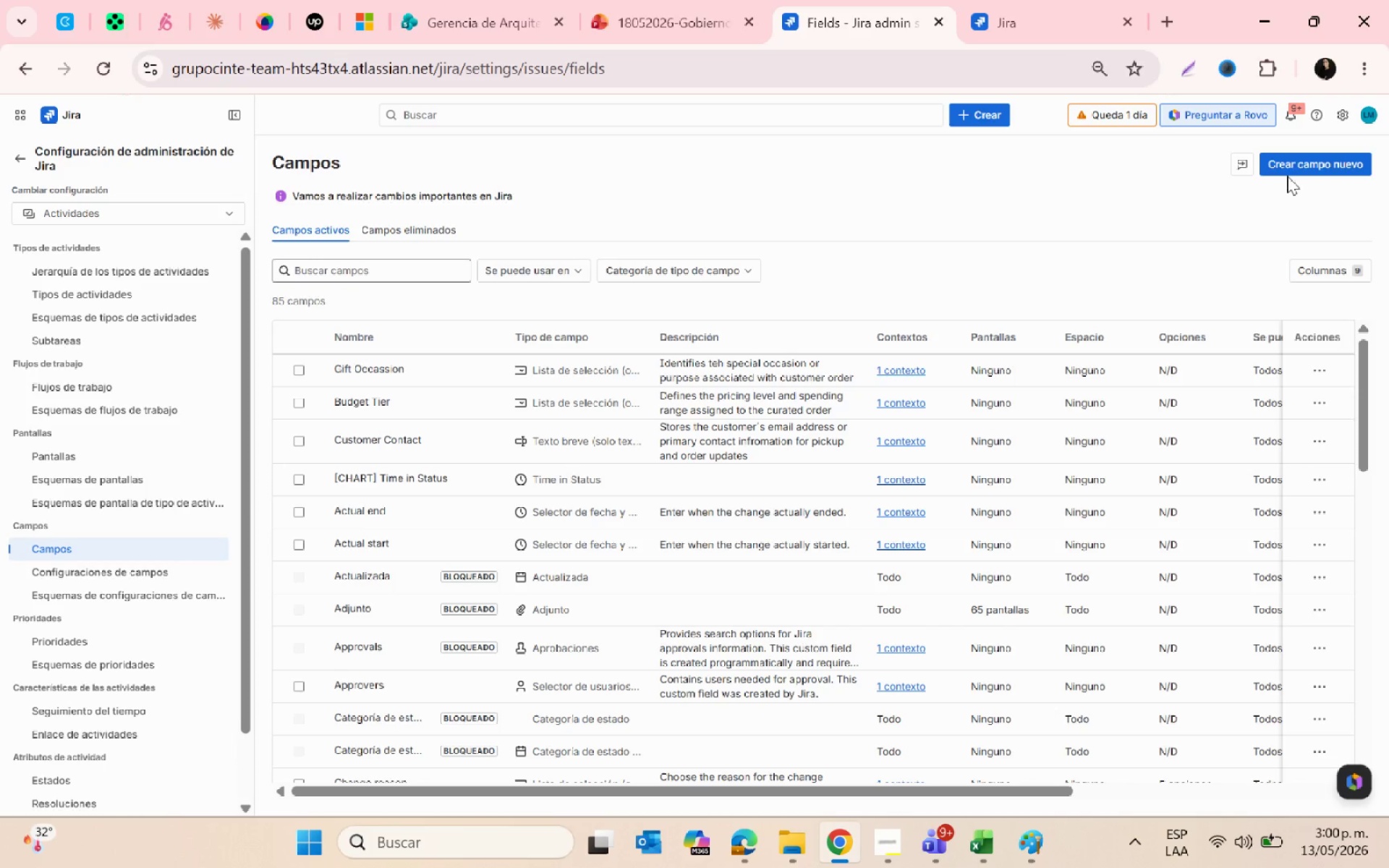 
left_click([1288, 163])
 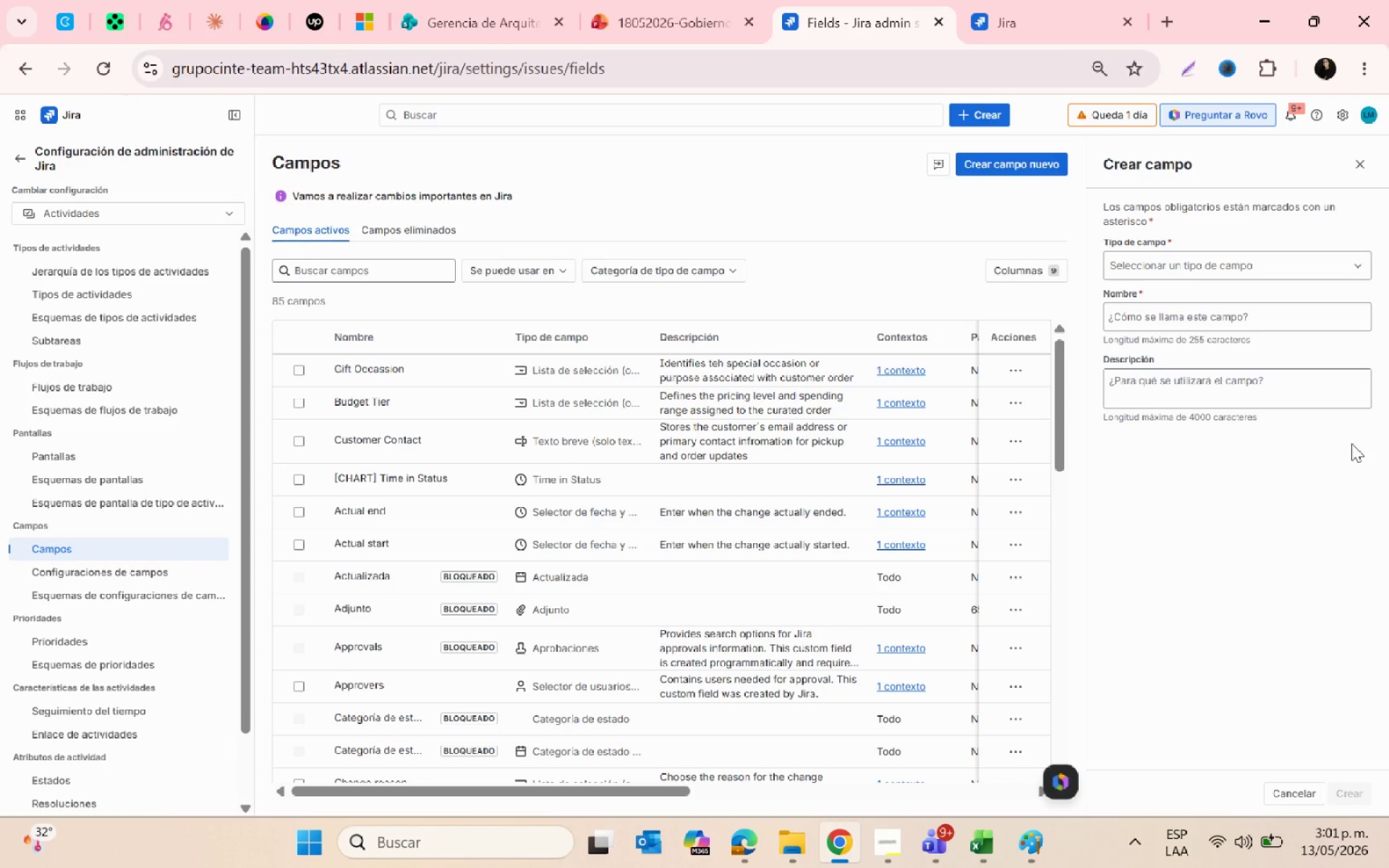 
wait(47.6)
 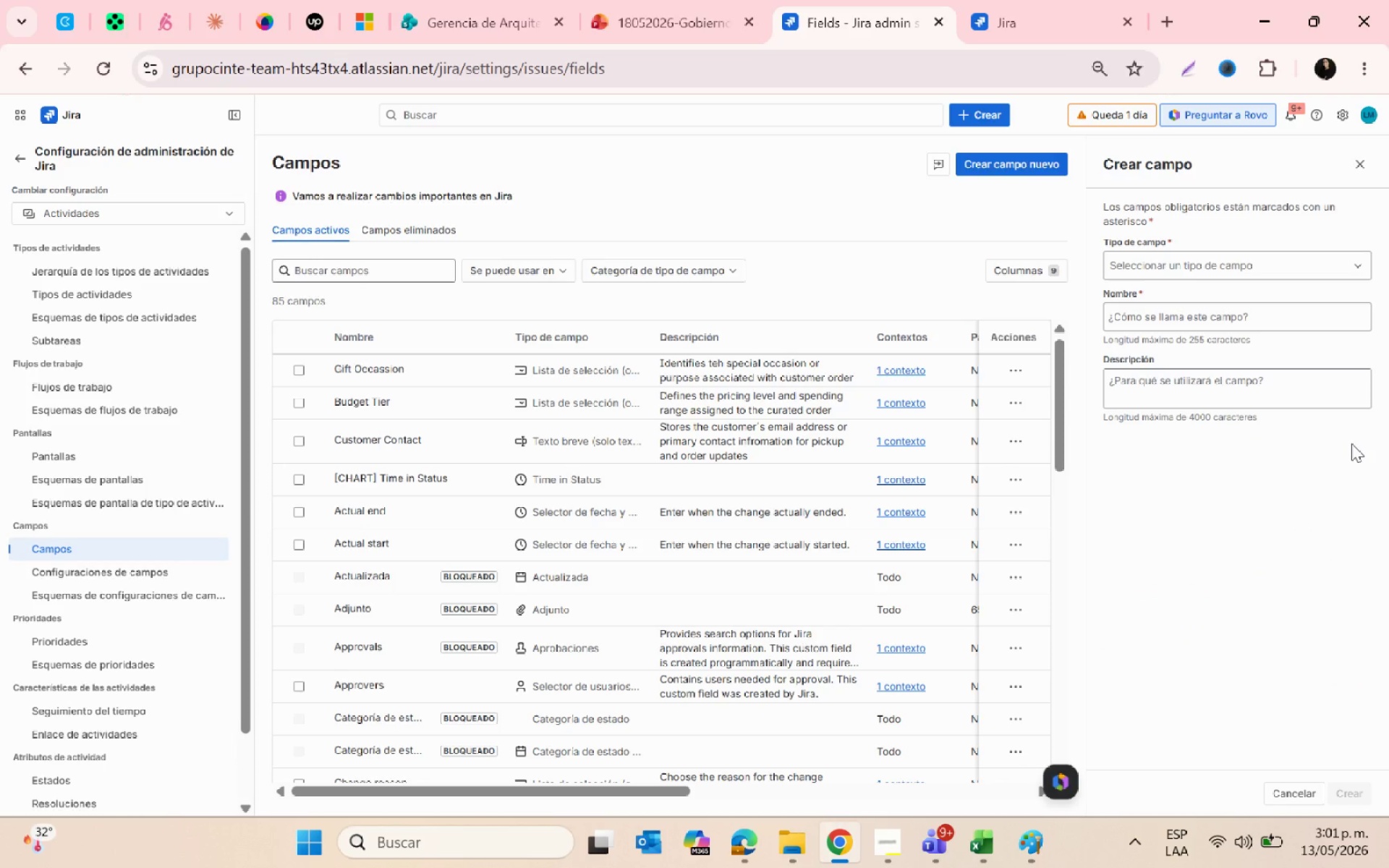 
mouse_move([383, 381])
 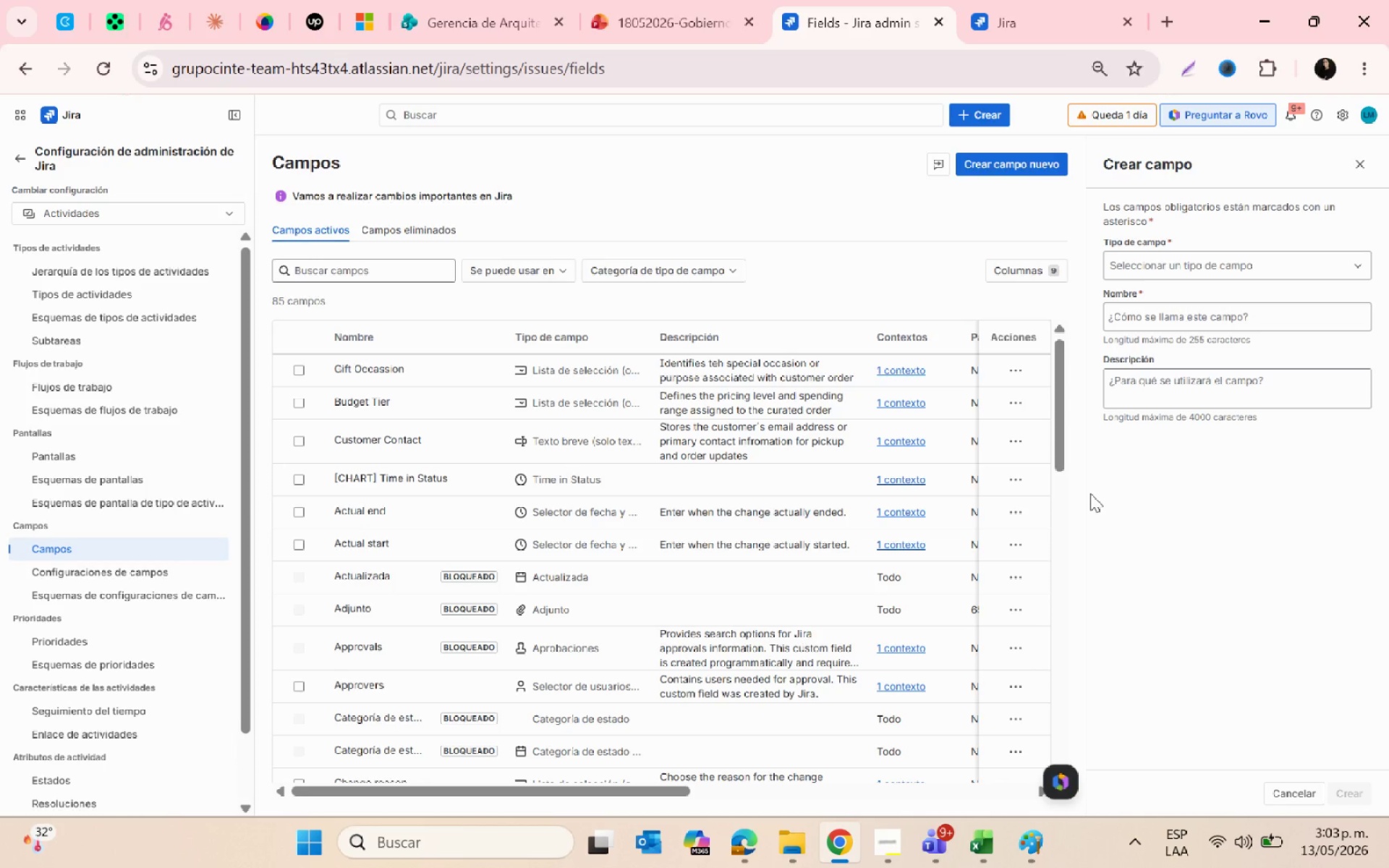 
wait(149.91)
 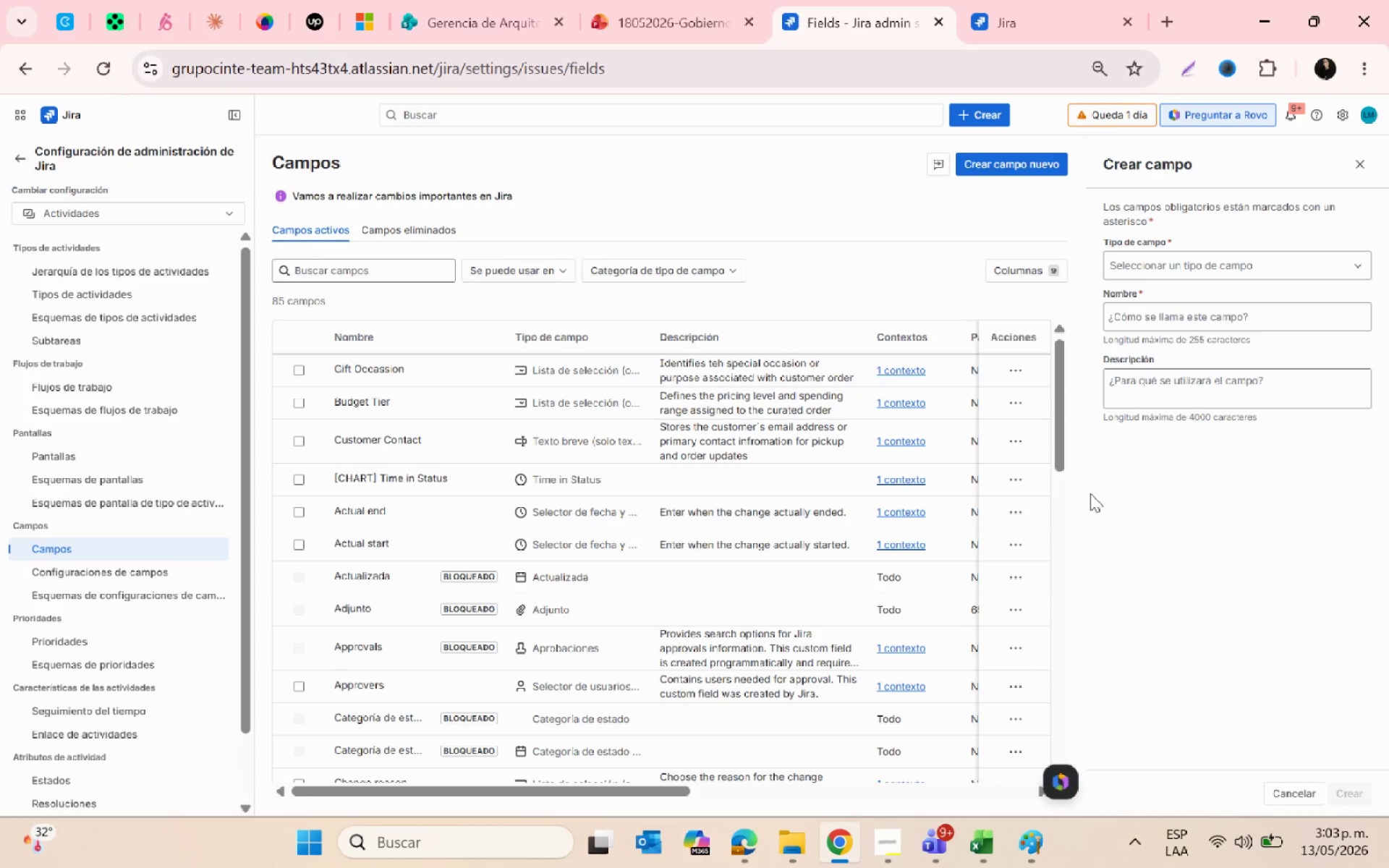 
key(PrintScreen)
 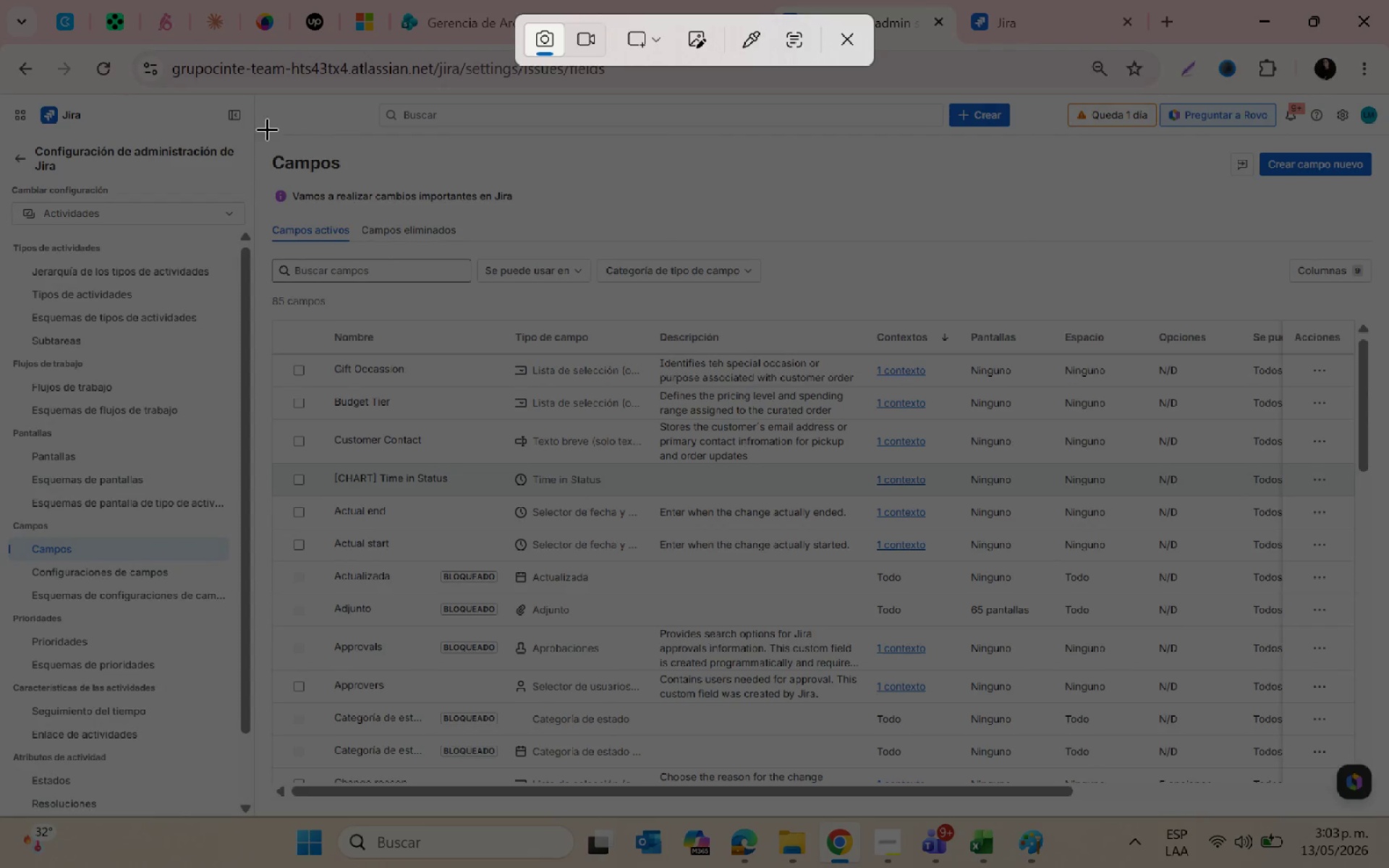 
left_click_drag(start_coordinate=[255, 114], to_coordinate=[1379, 826])
 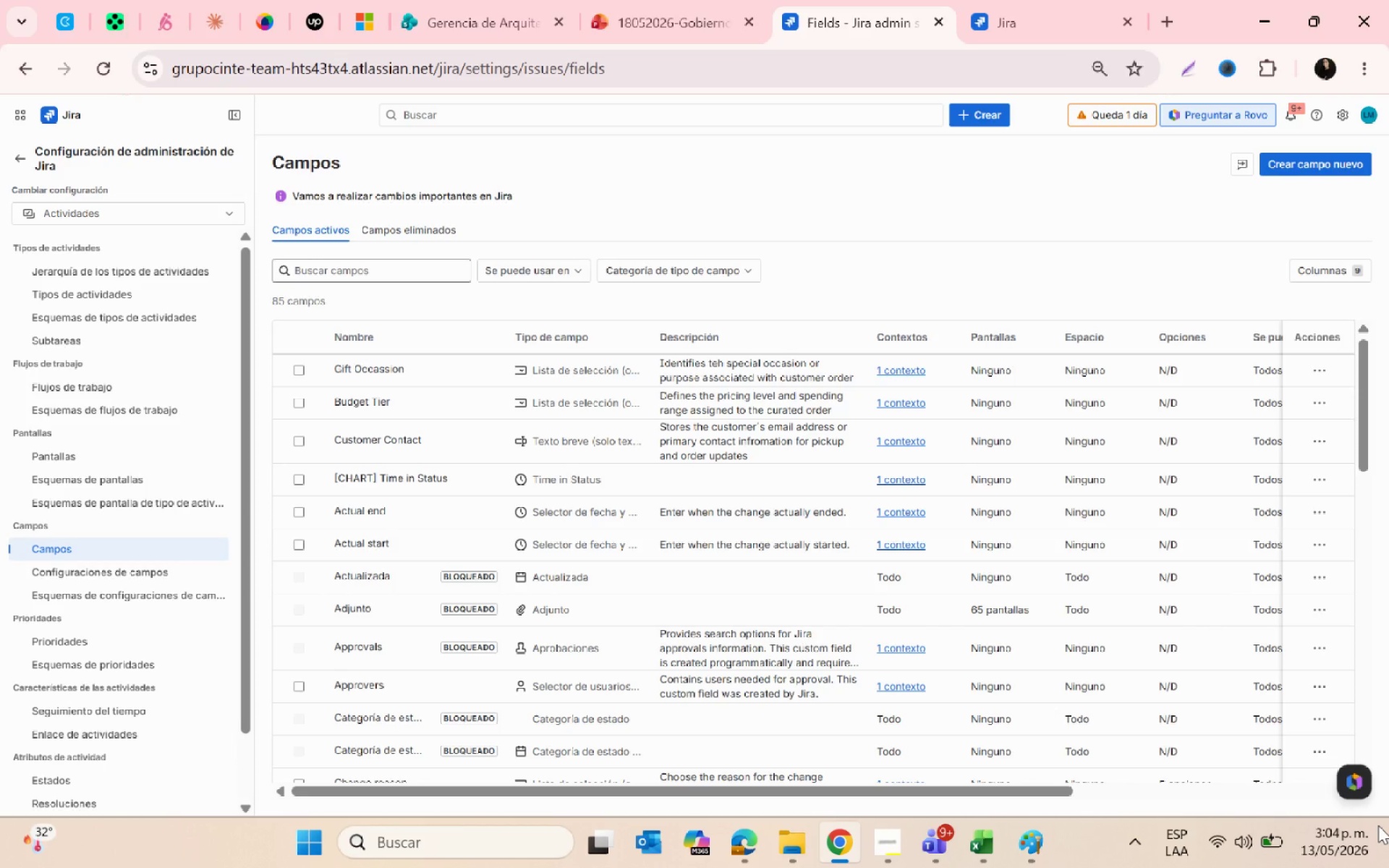 
wait(17.53)
 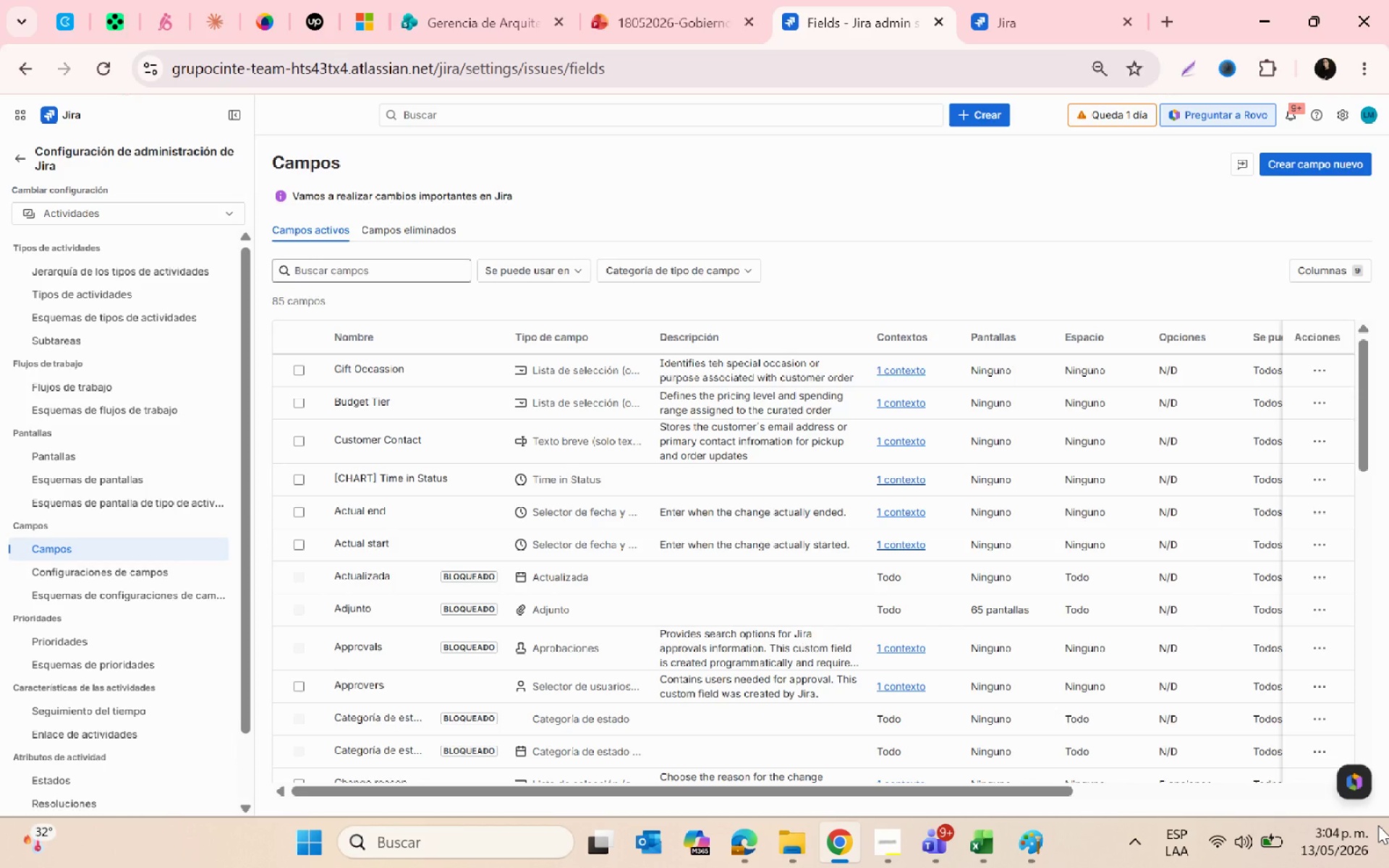 
left_click([1323, 366])
 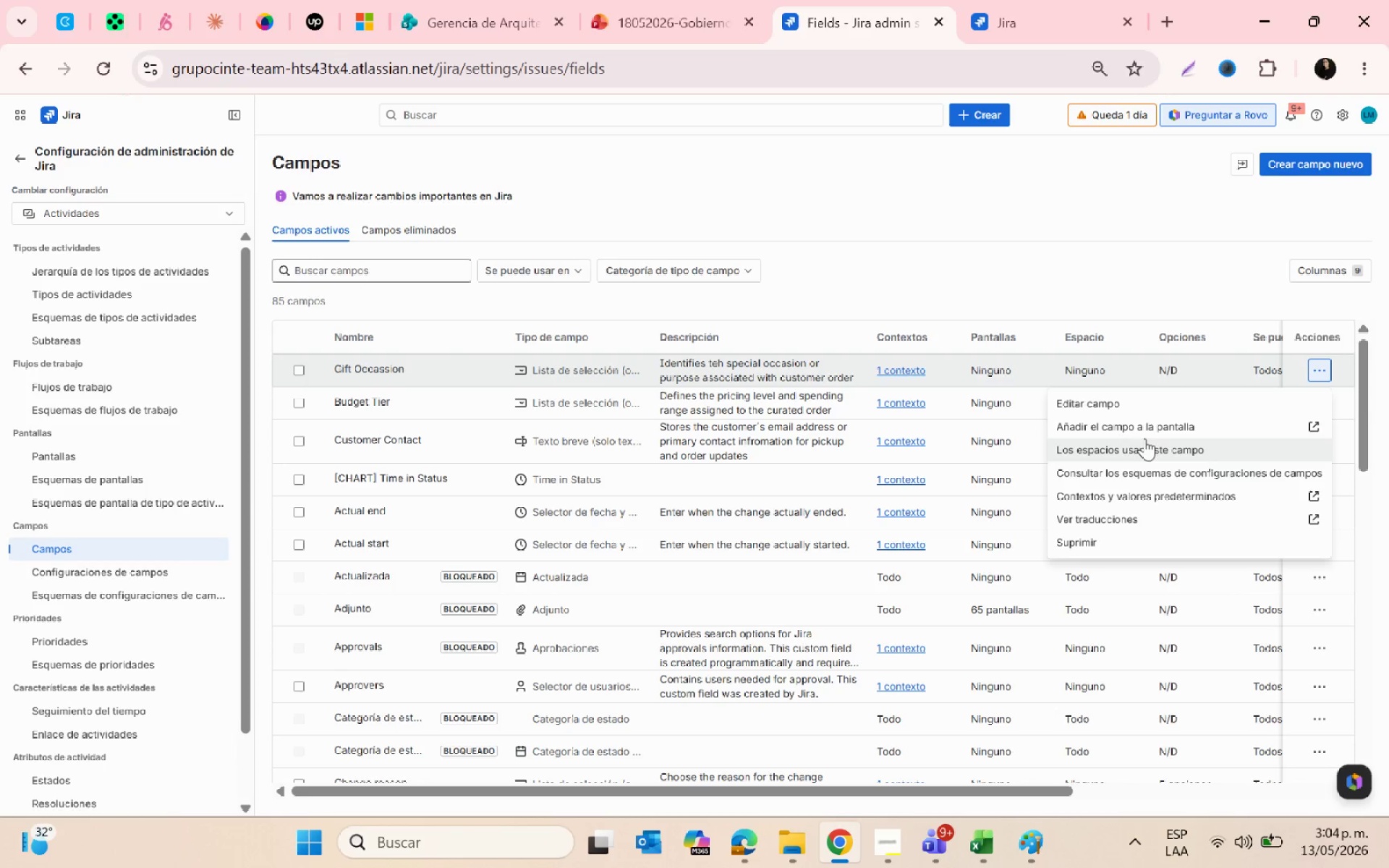 
left_click([1144, 426])
 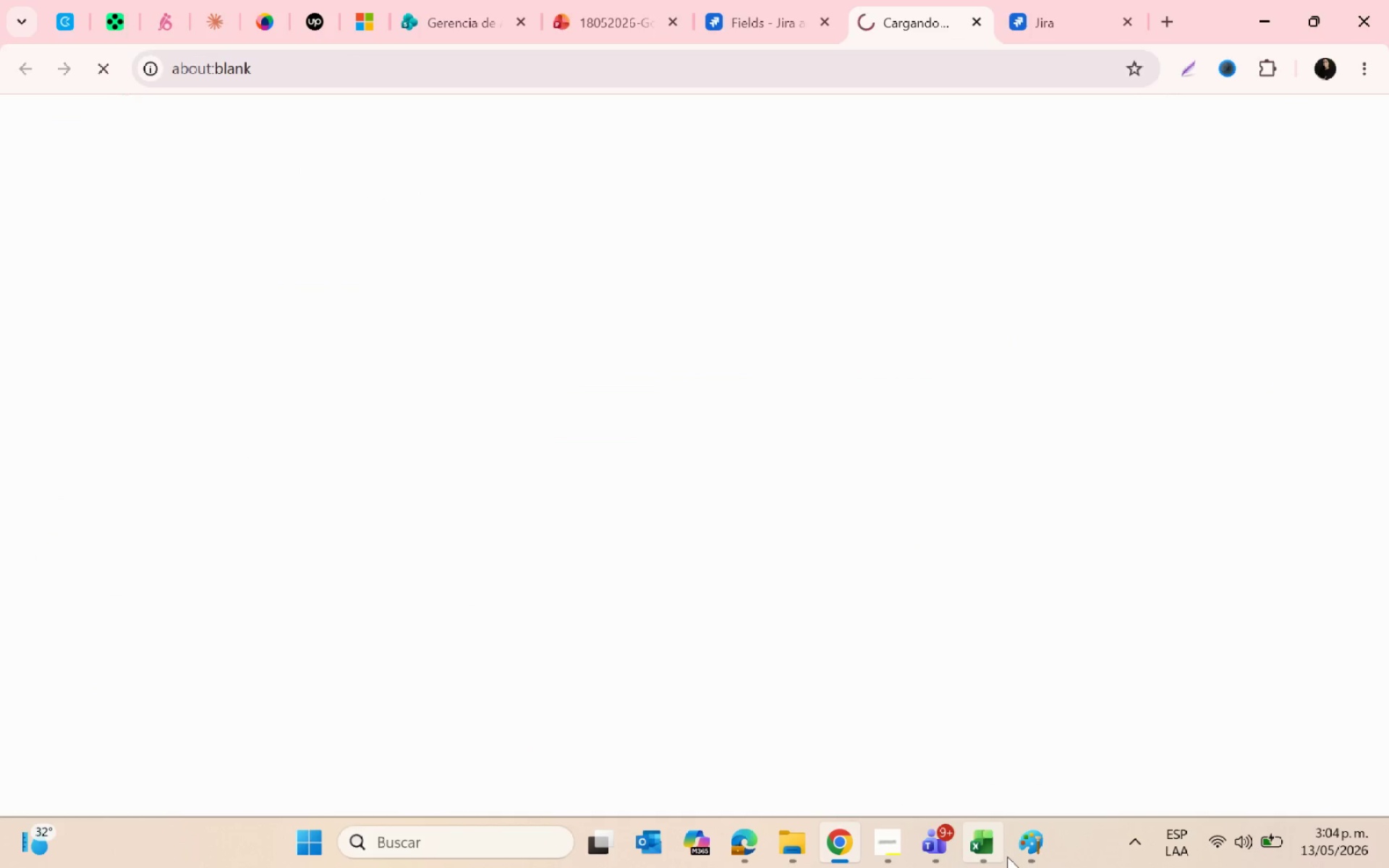 
left_click([1018, 845])
 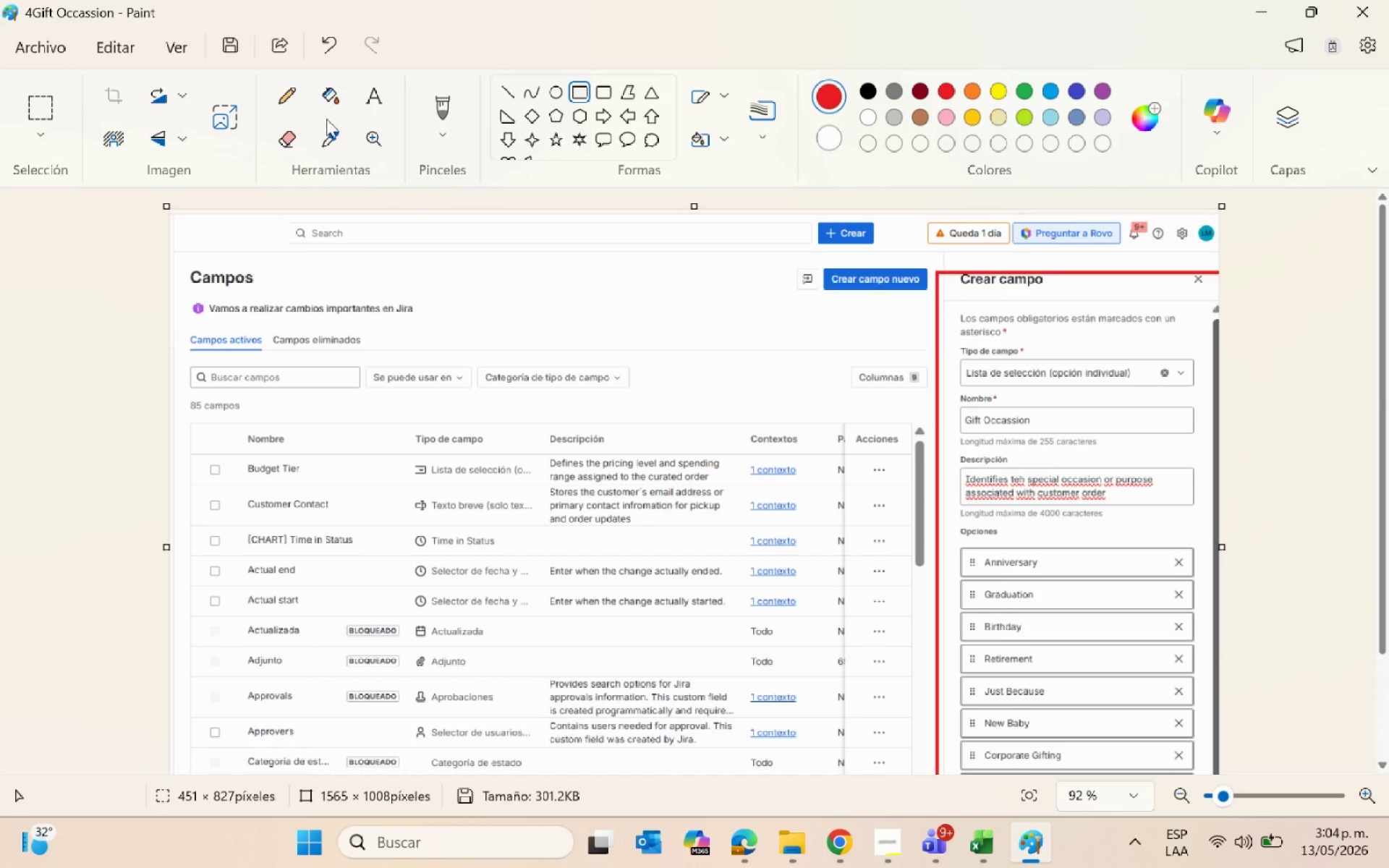 
key(Control+V)
 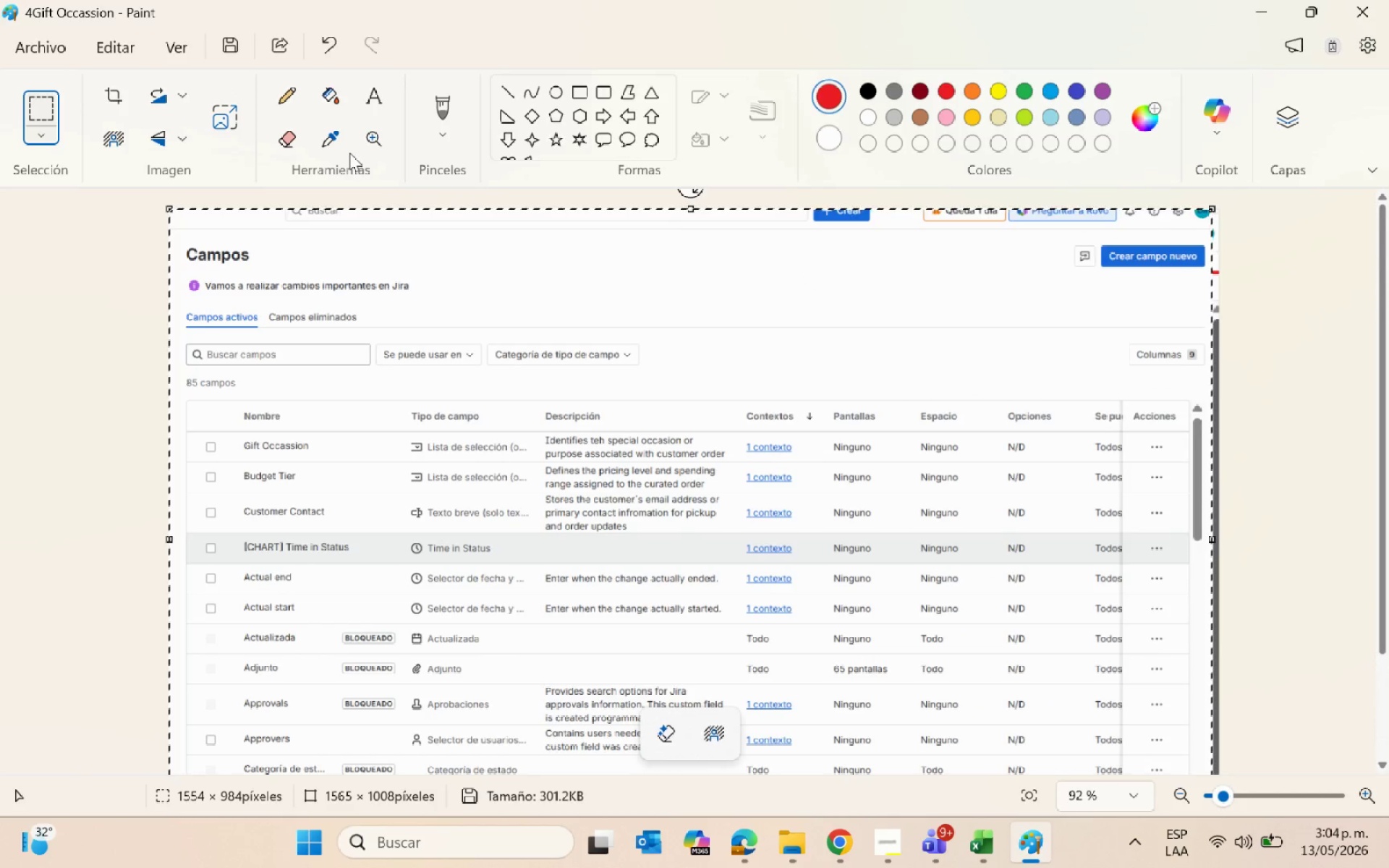 
key(Escape)
 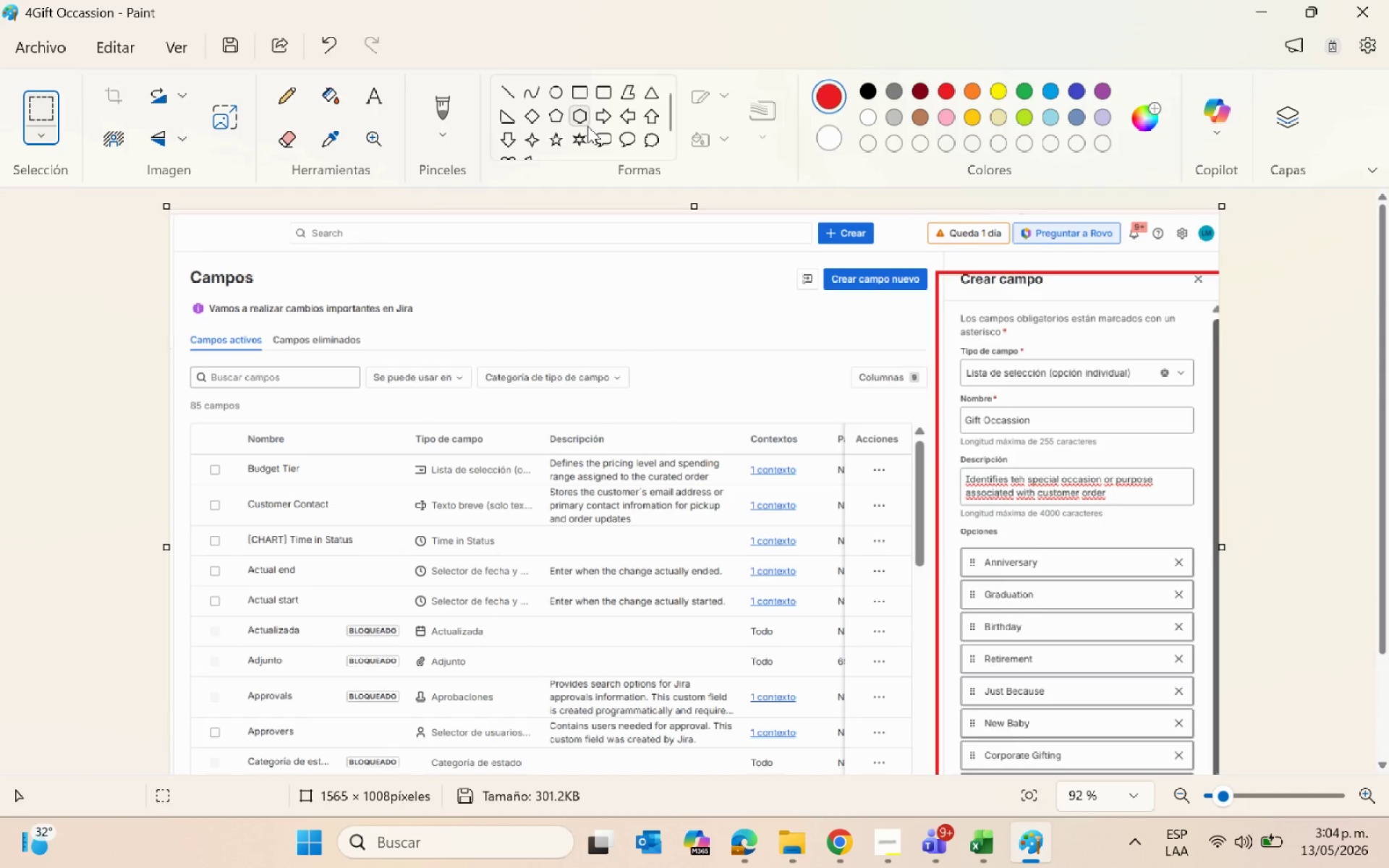 
key(Control+V)
 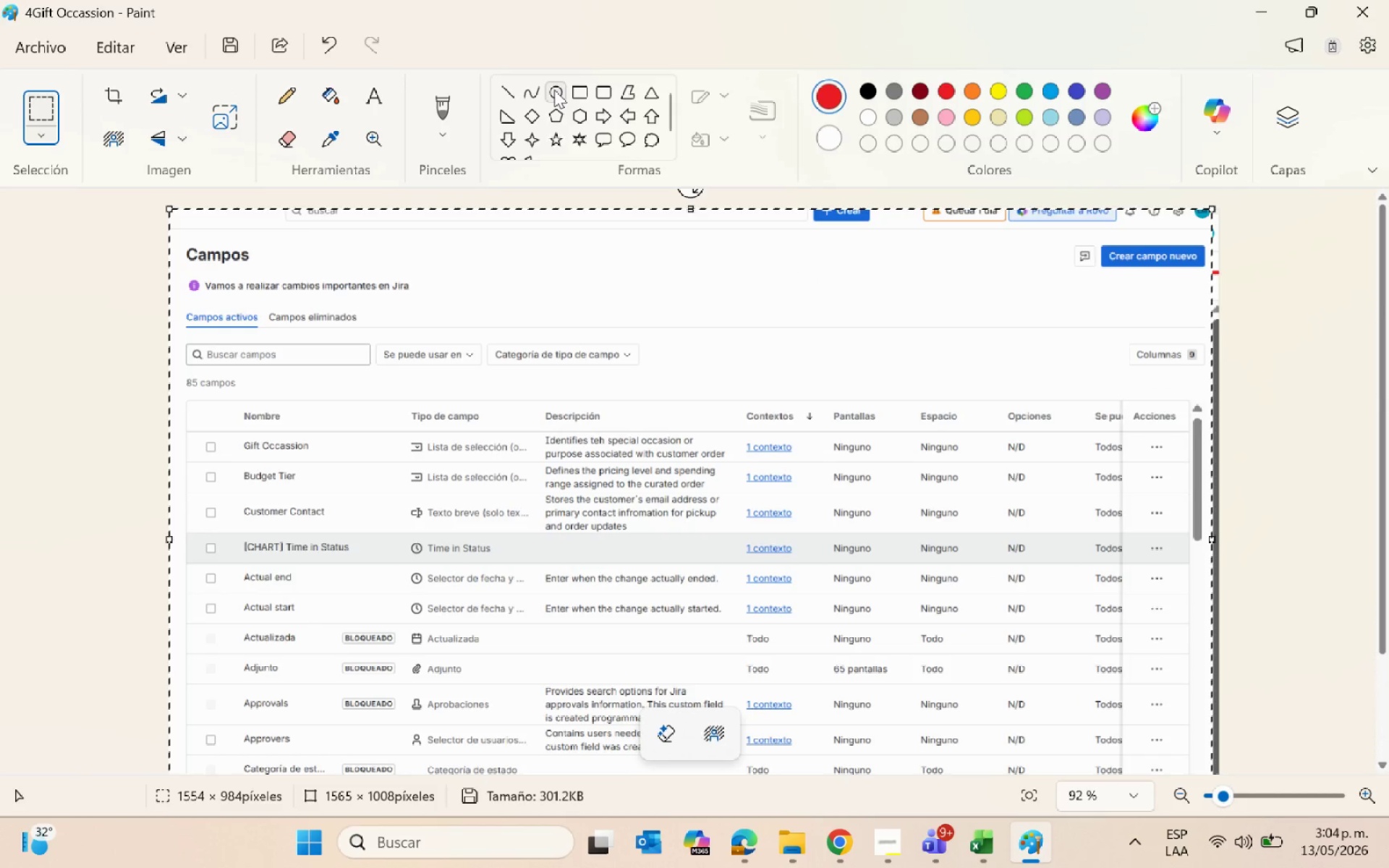 
left_click([579, 90])
 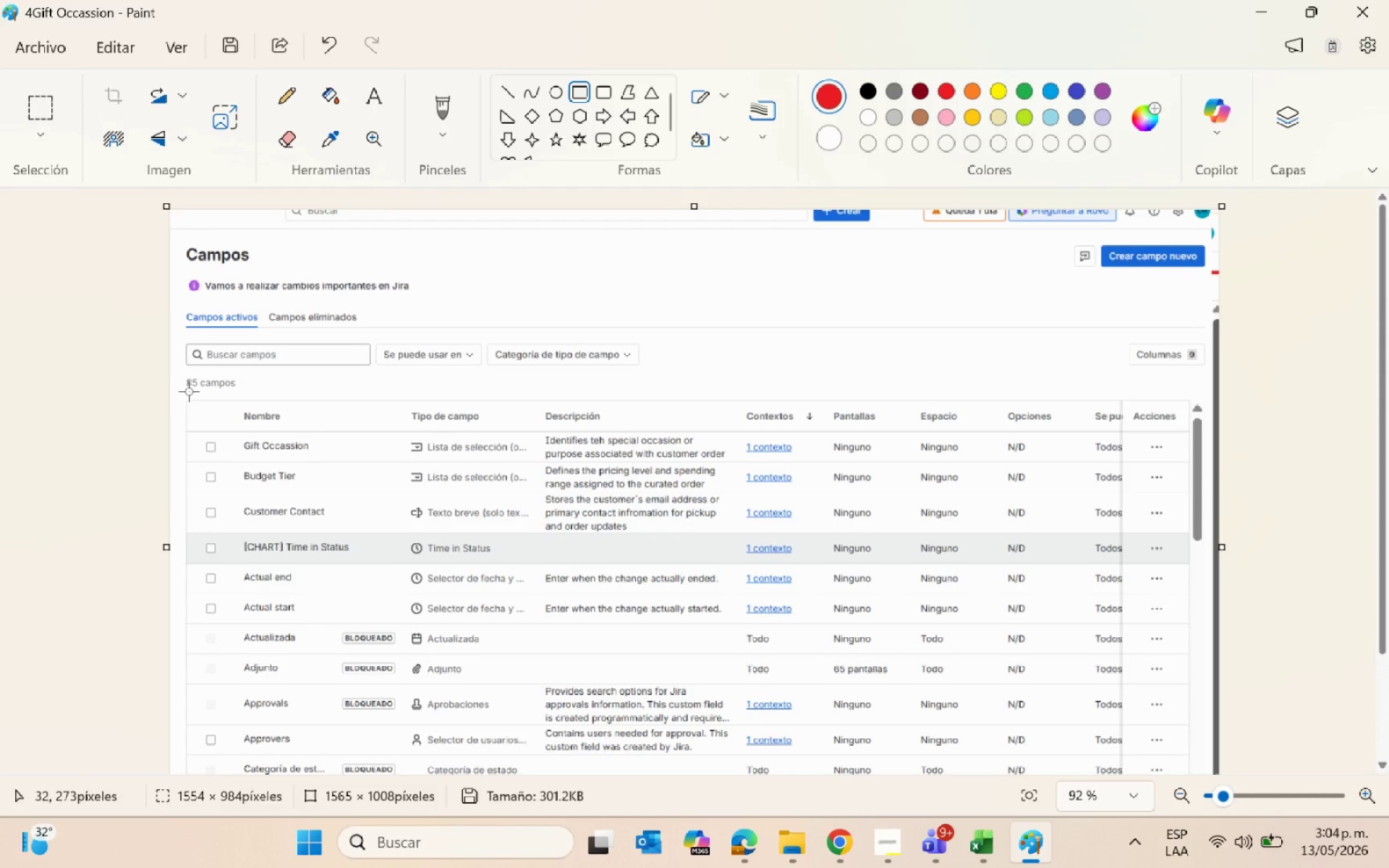 
left_click_drag(start_coordinate=[179, 393], to_coordinate=[1180, 535])
 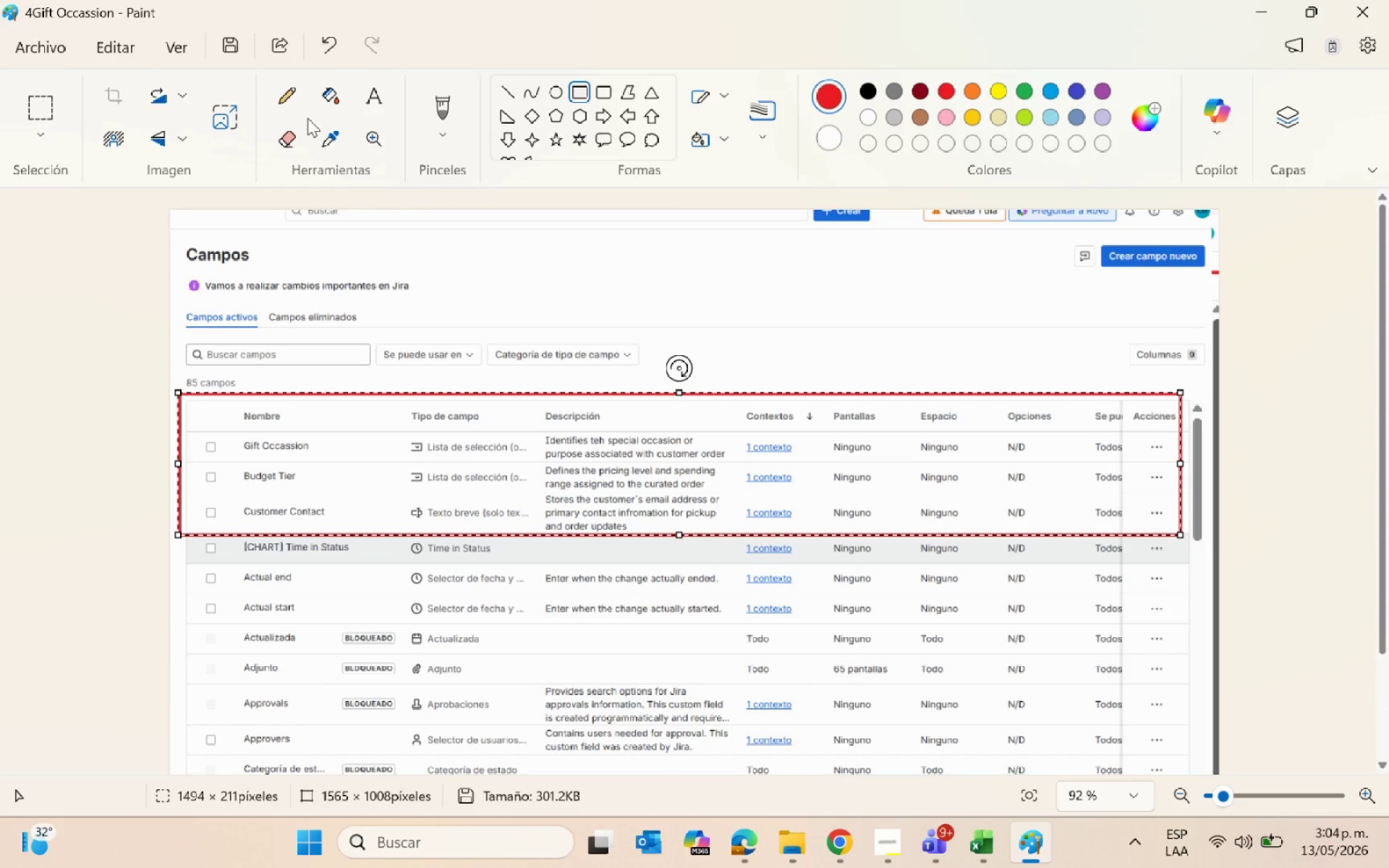 
left_click([47, 48])
 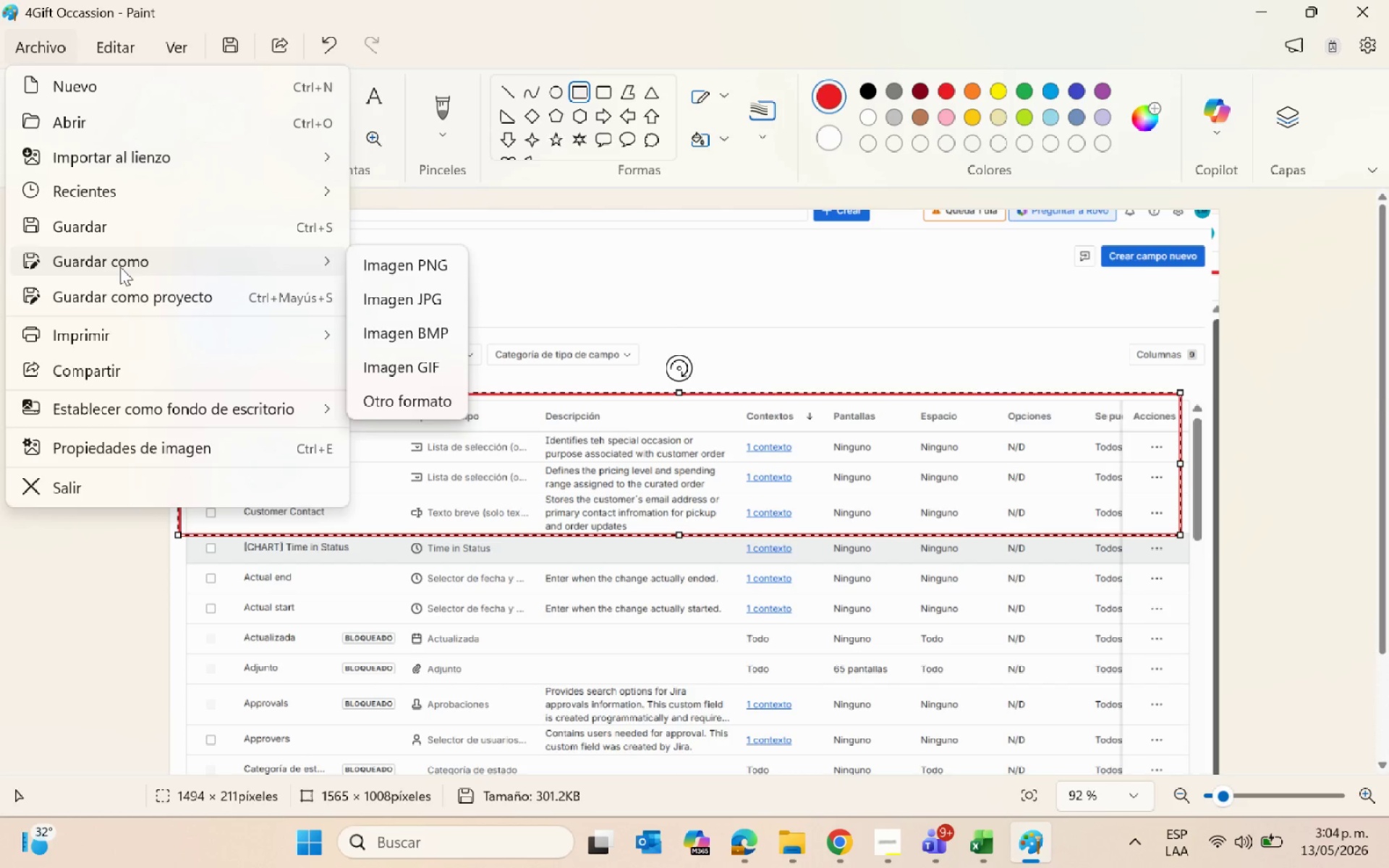 
wait(6.56)
 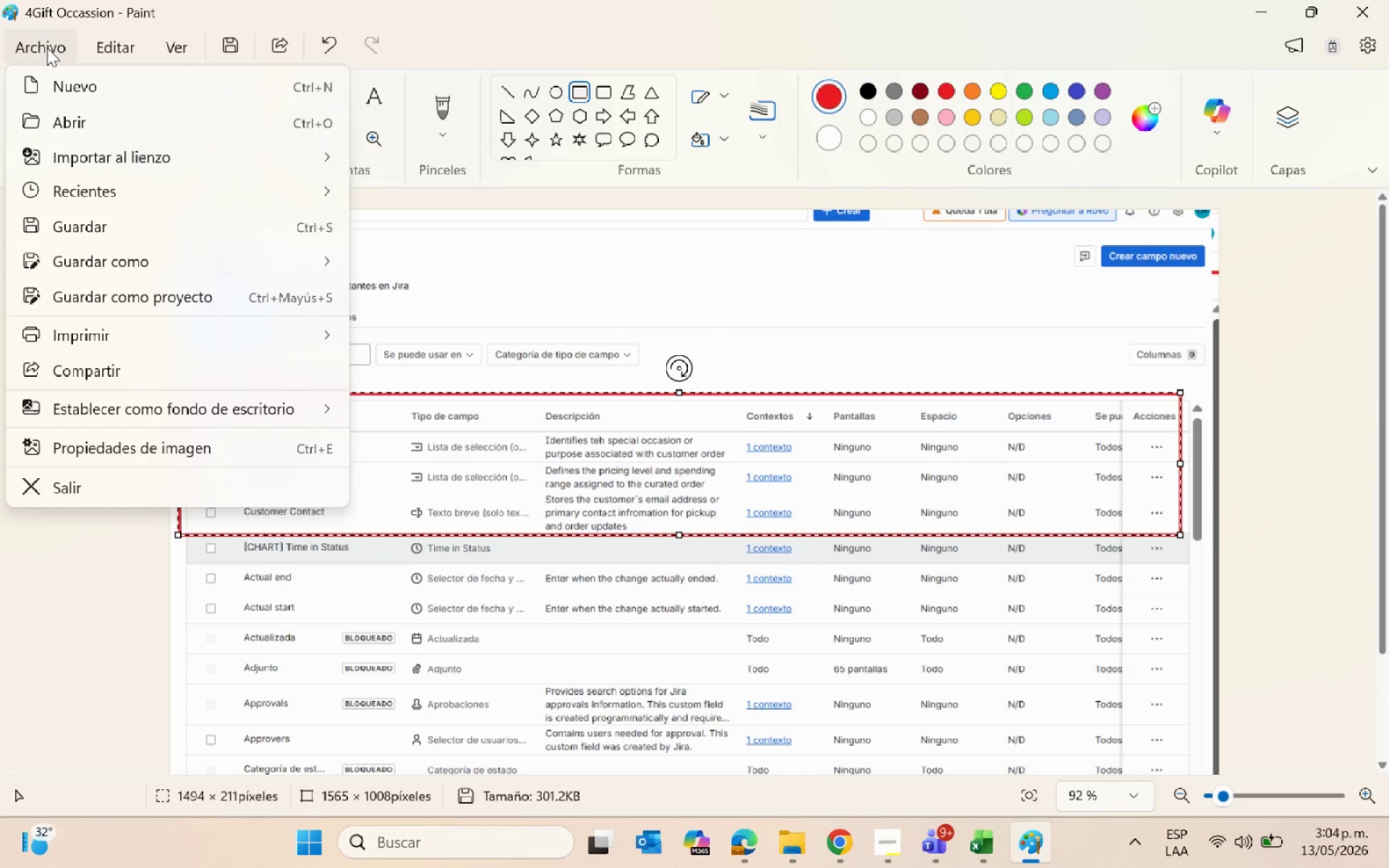 
left_click([397, 260])
 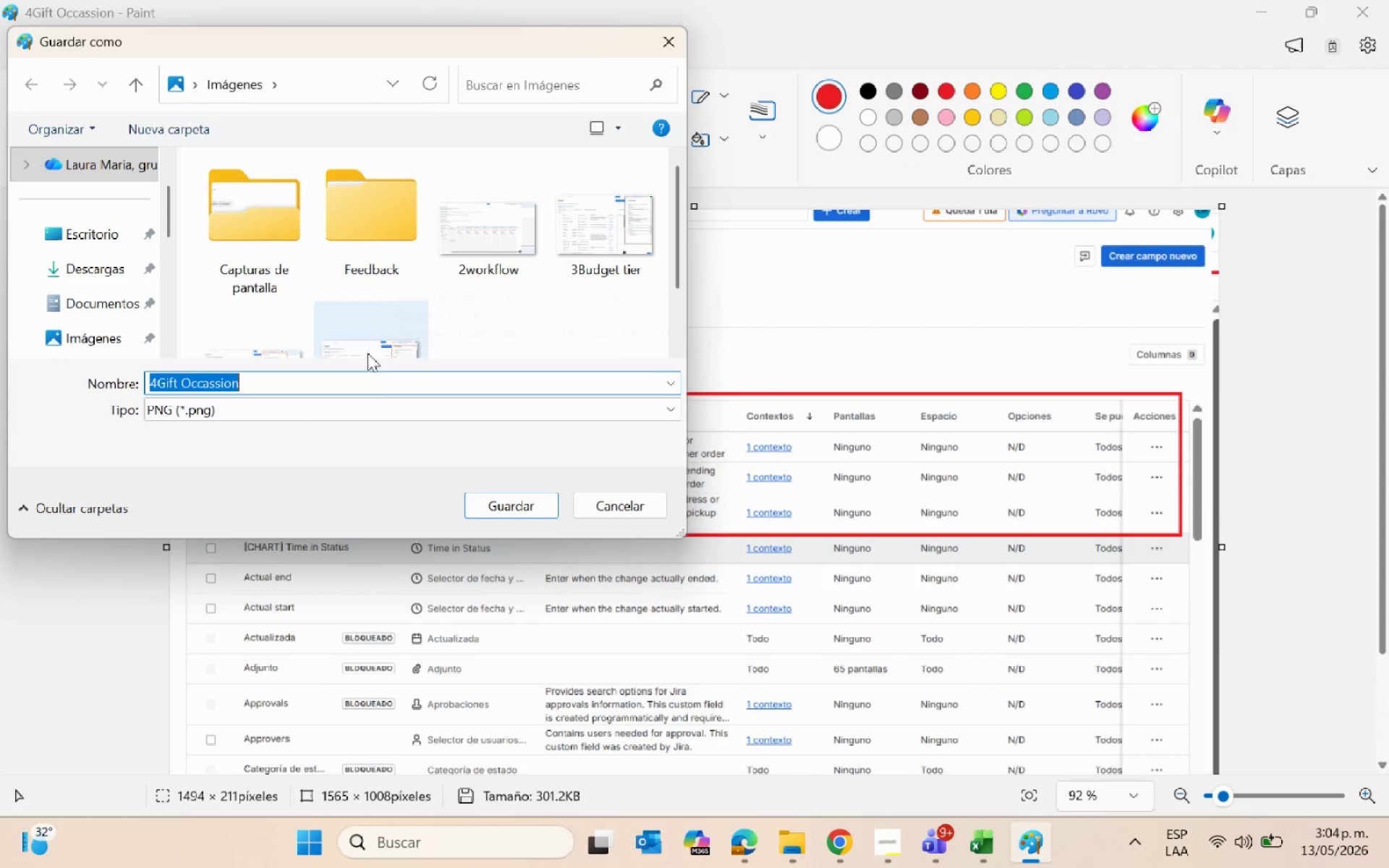 
scroll: coordinate [511, 330], scroll_direction: down, amount: 2.0
 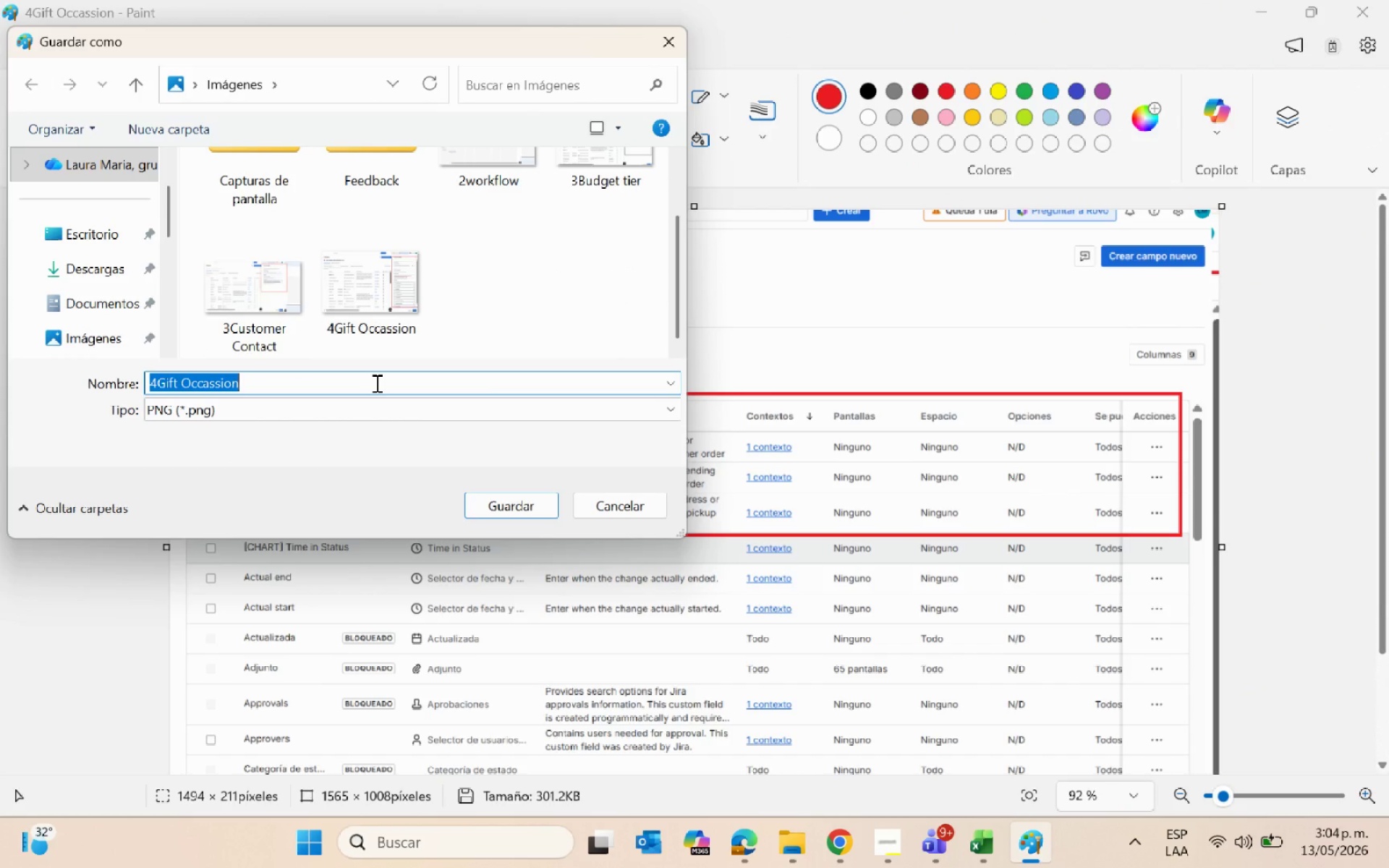 
left_click([375, 383])
 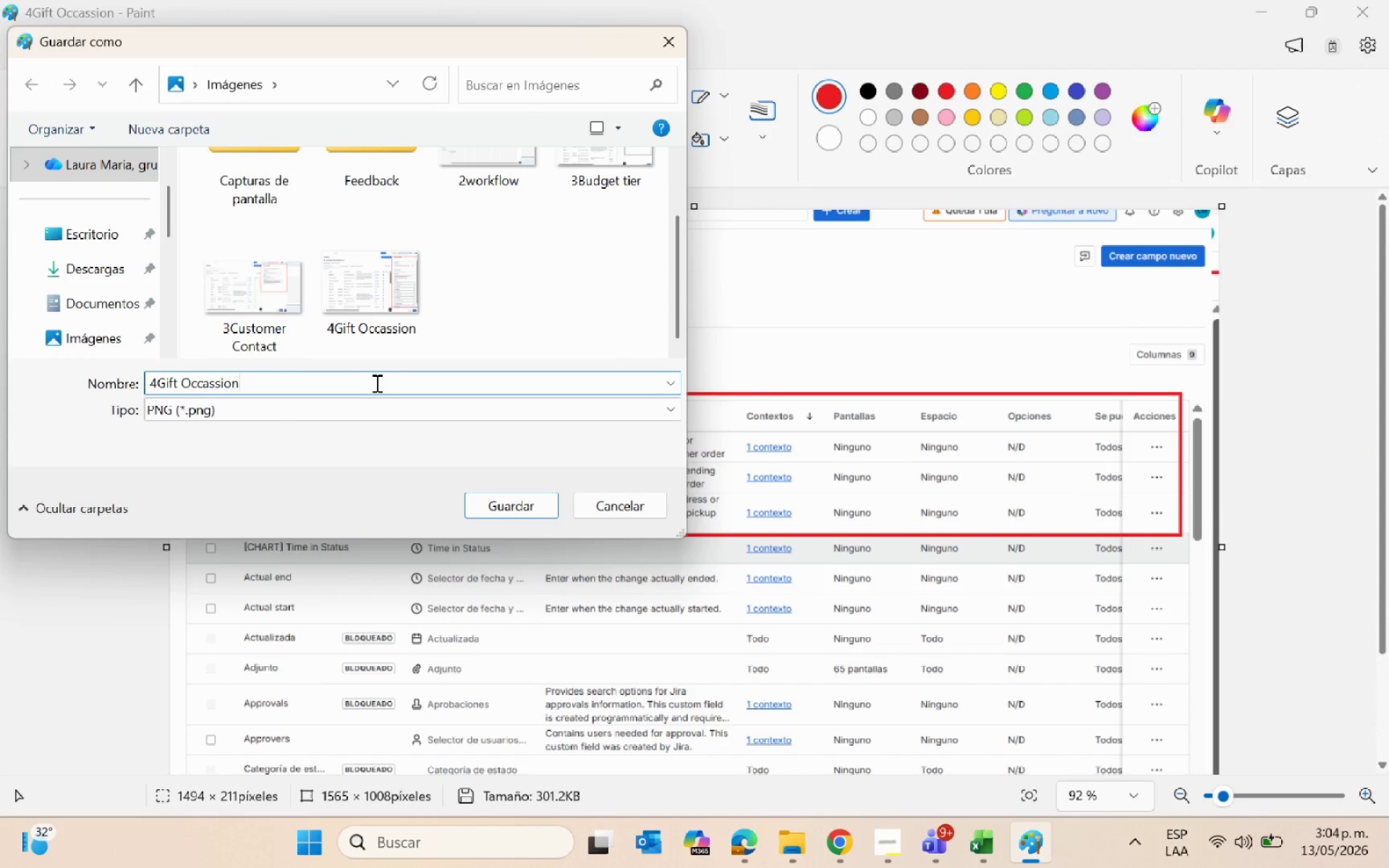 
hold_key(key=Backspace, duration=1.16)
 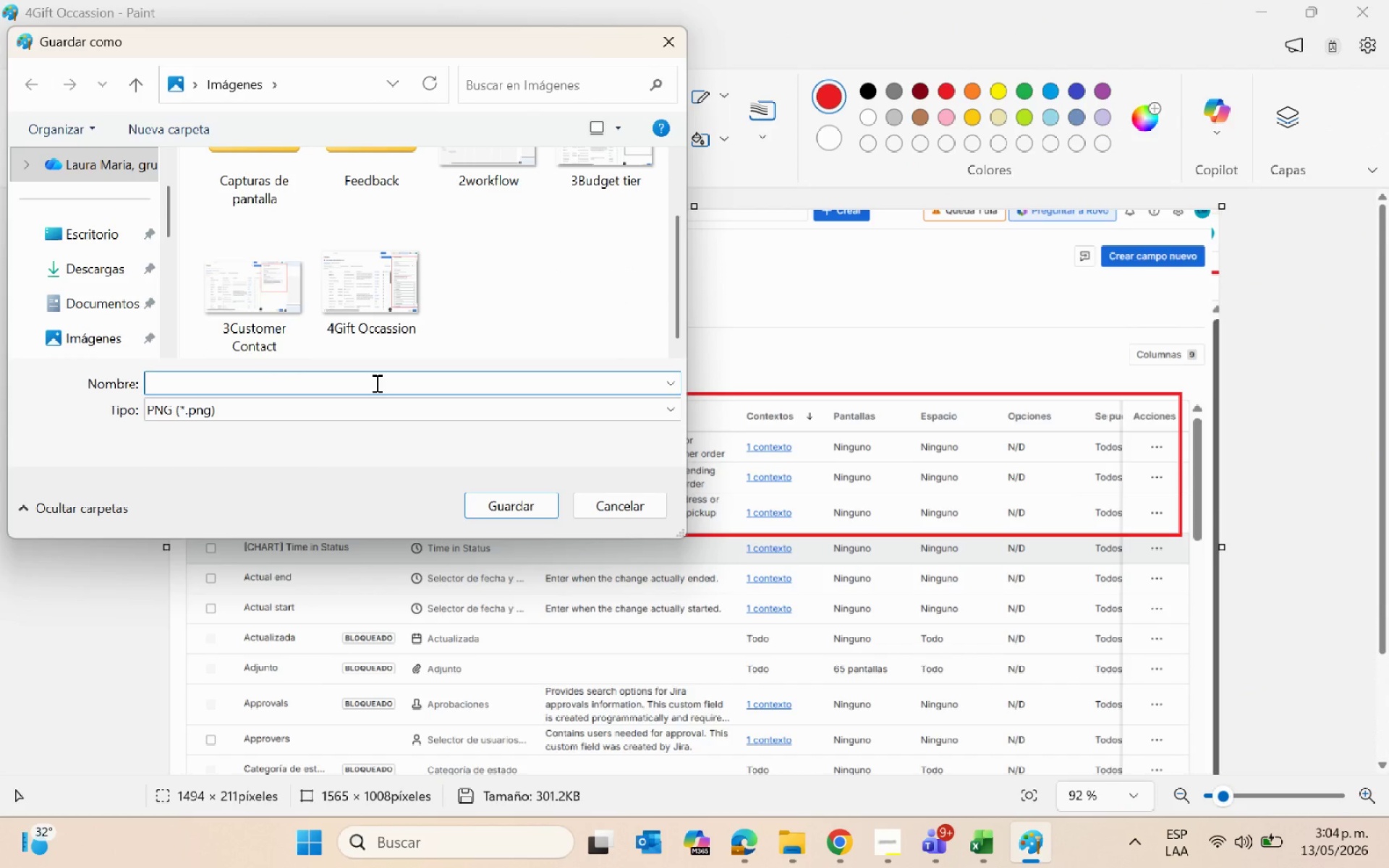 
type(5Customs f)
key(Backspace)
key(Backspace)
key(Backspace)
type(fields)
 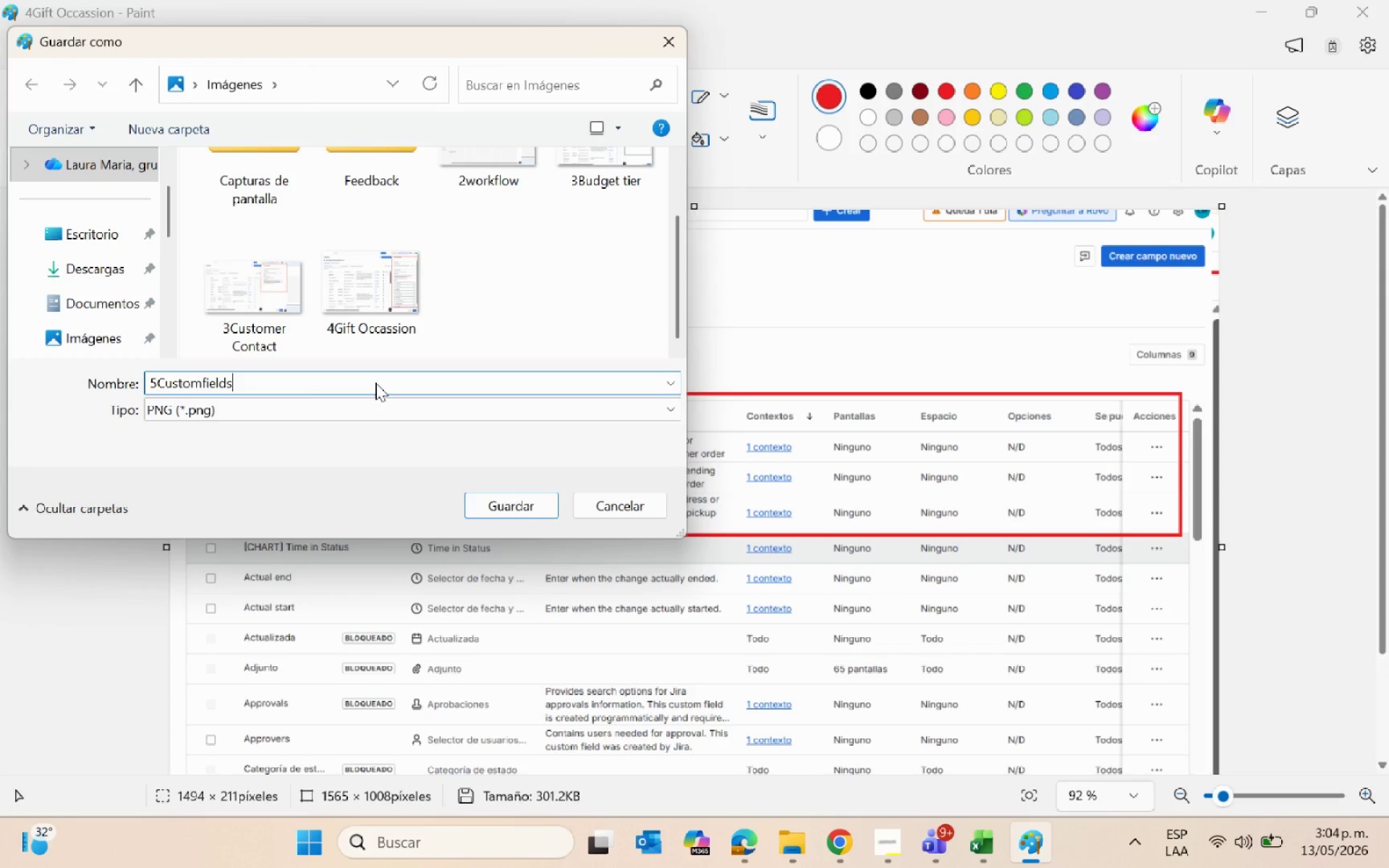 
key(Enter)
 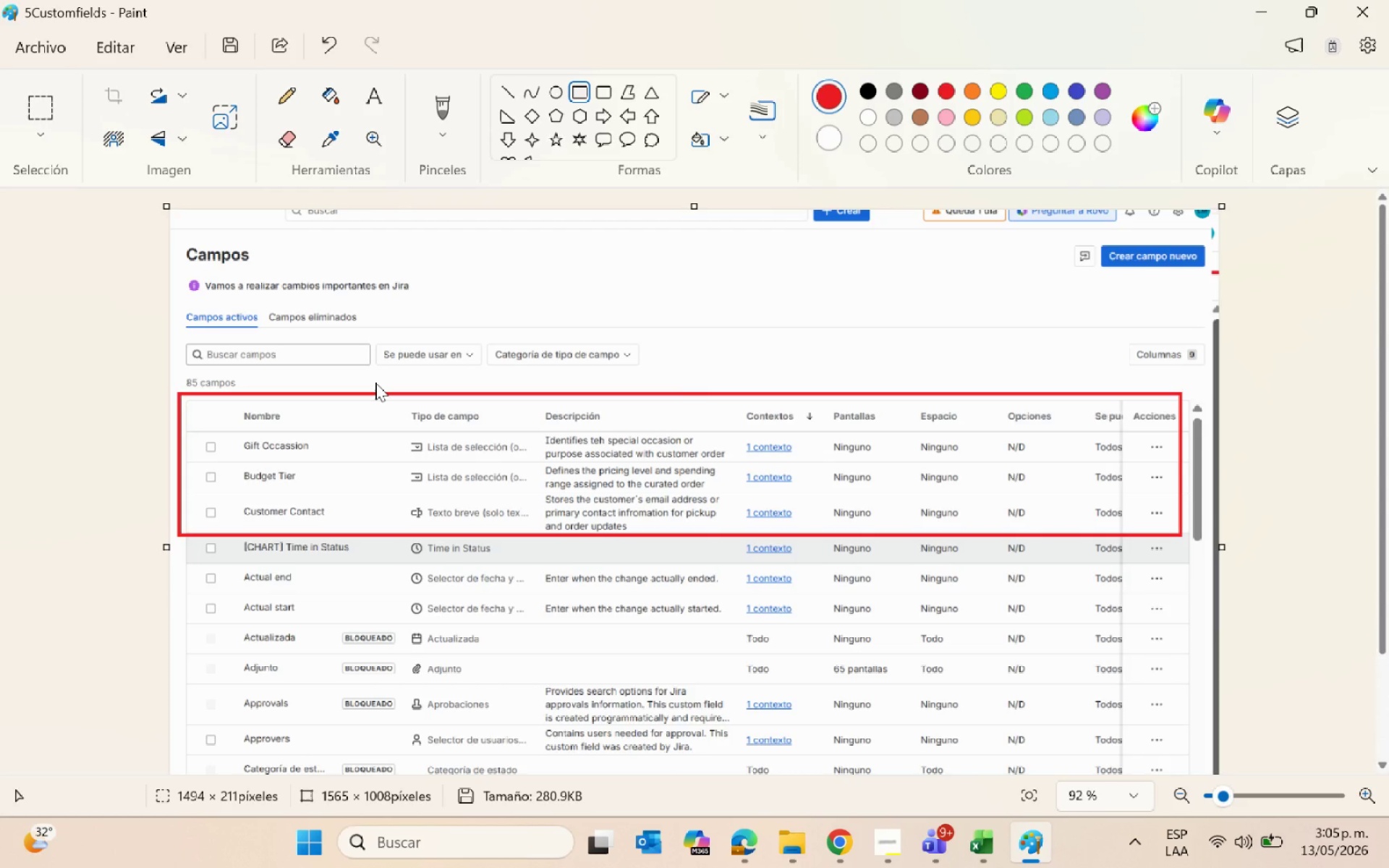 
wait(40.31)
 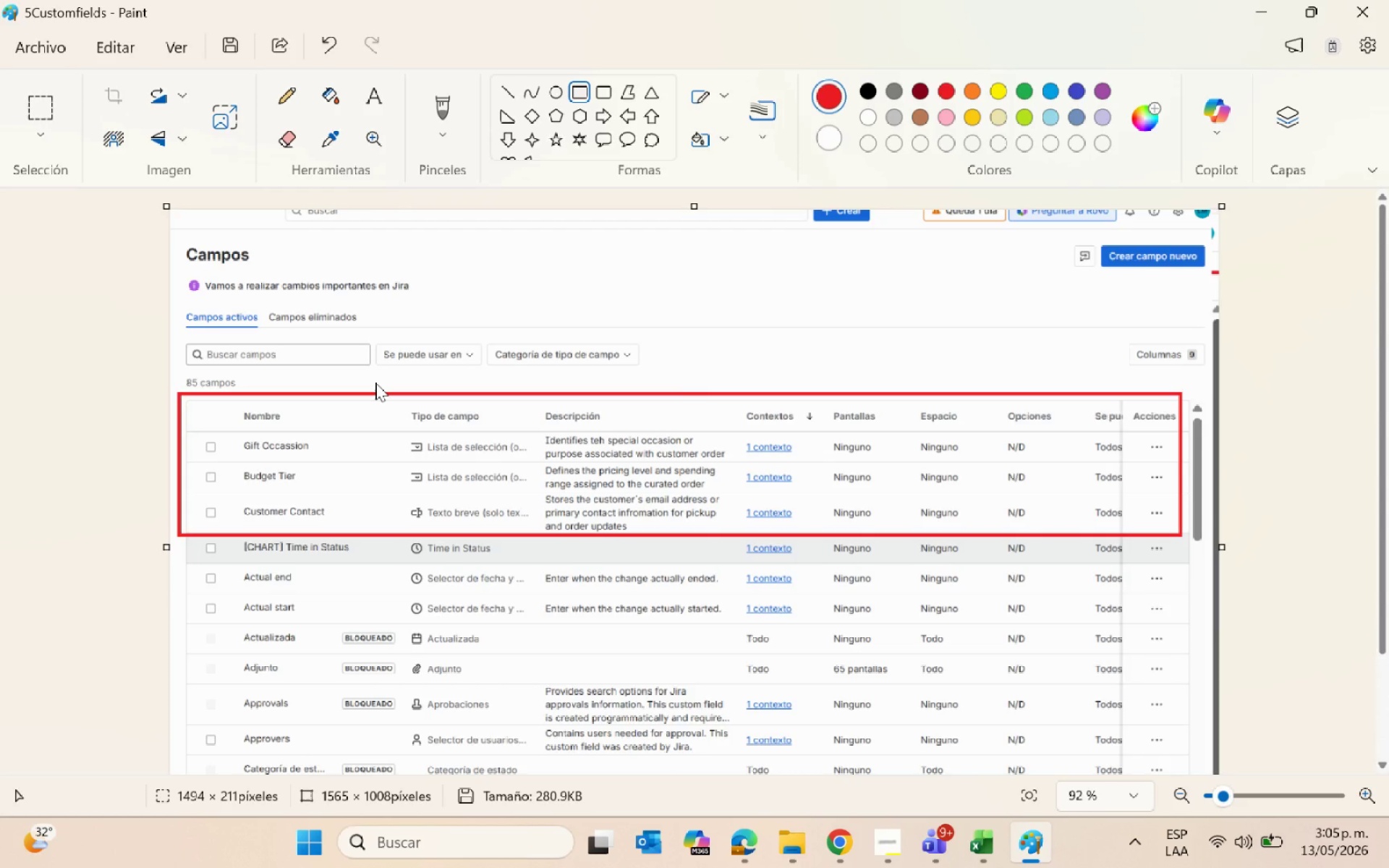 
left_click([1262, 17])
 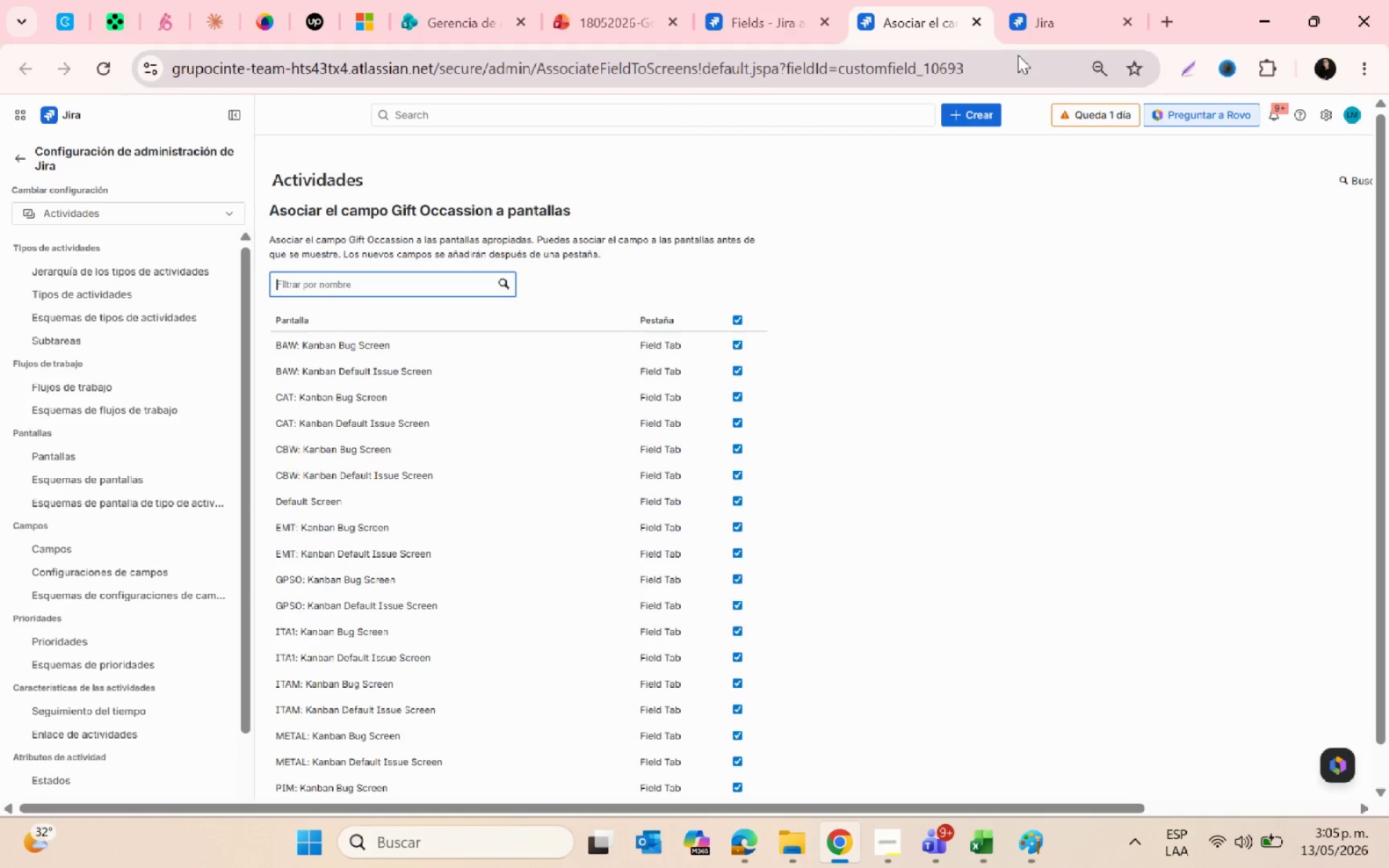 
left_click([977, 23])
 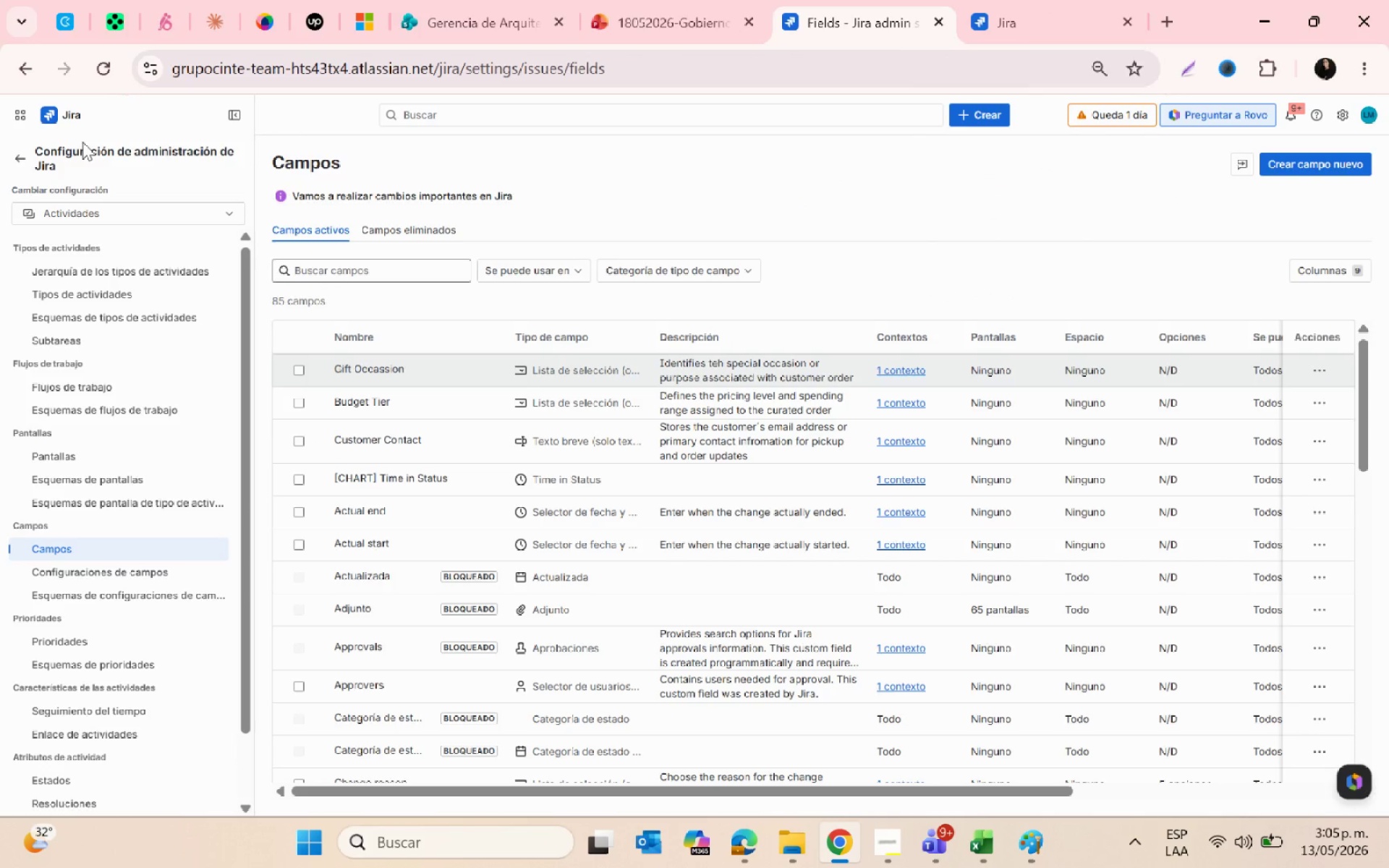 
left_click([22, 160])
 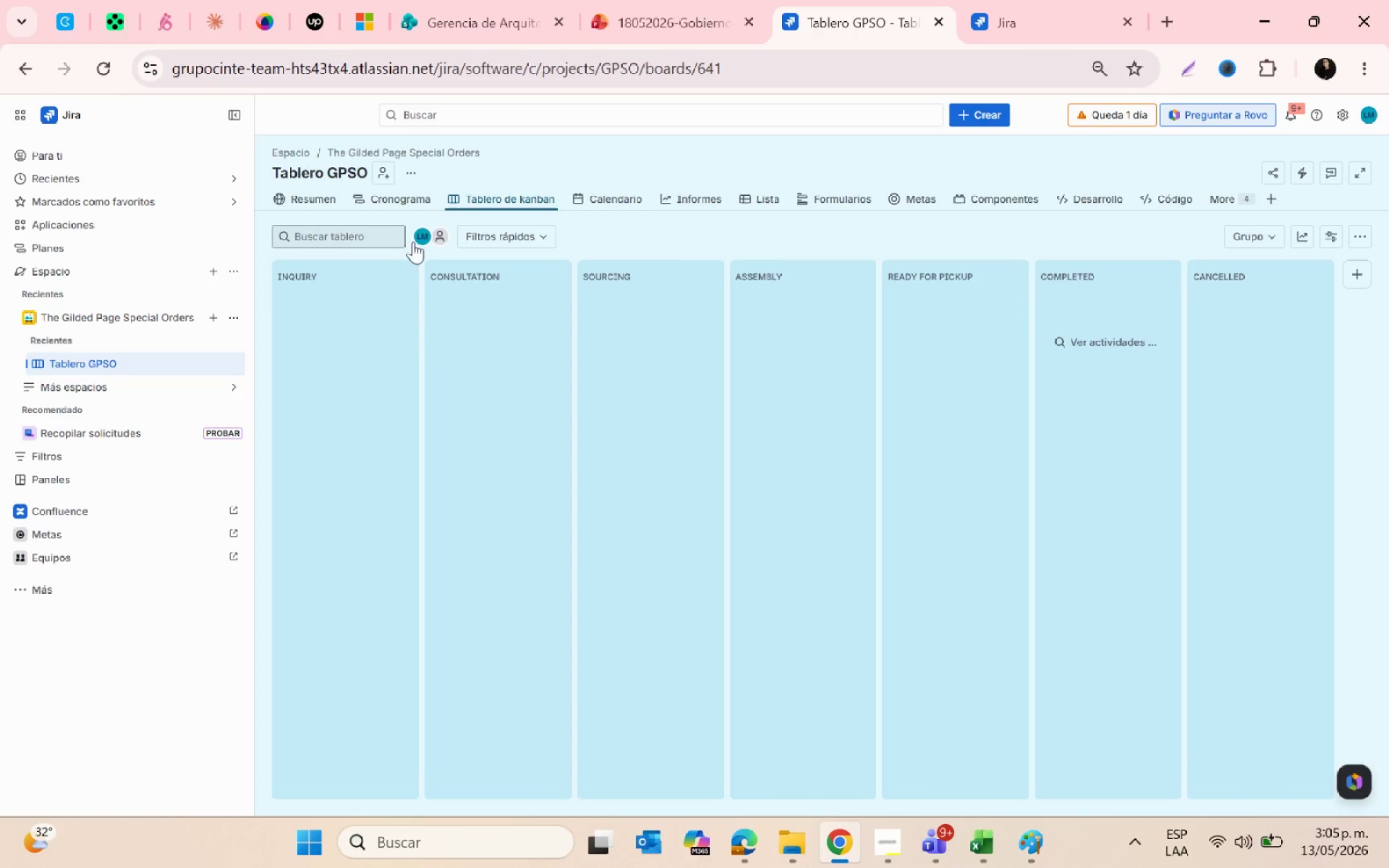 
wait(9.5)
 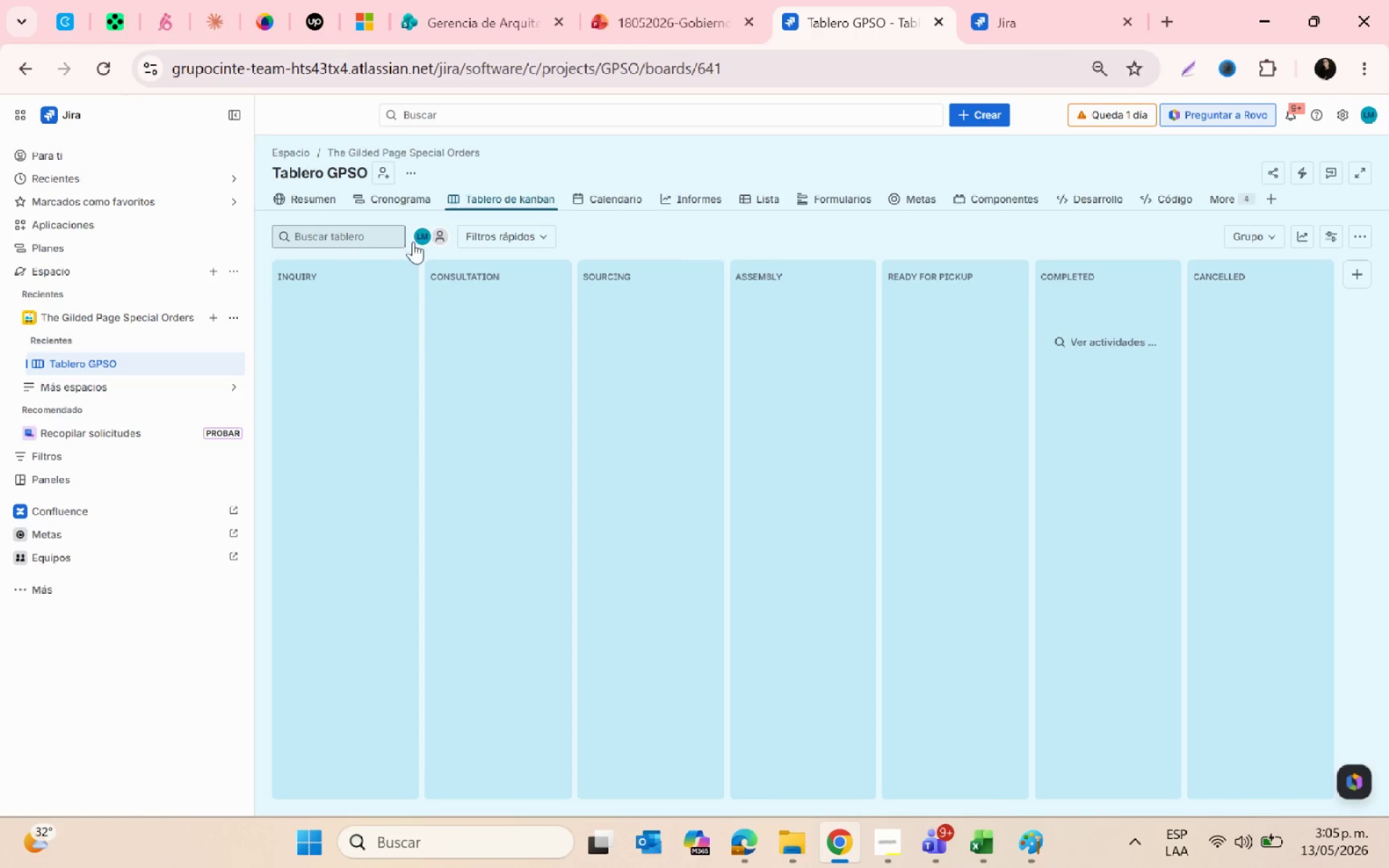 
left_click([381, 201])
 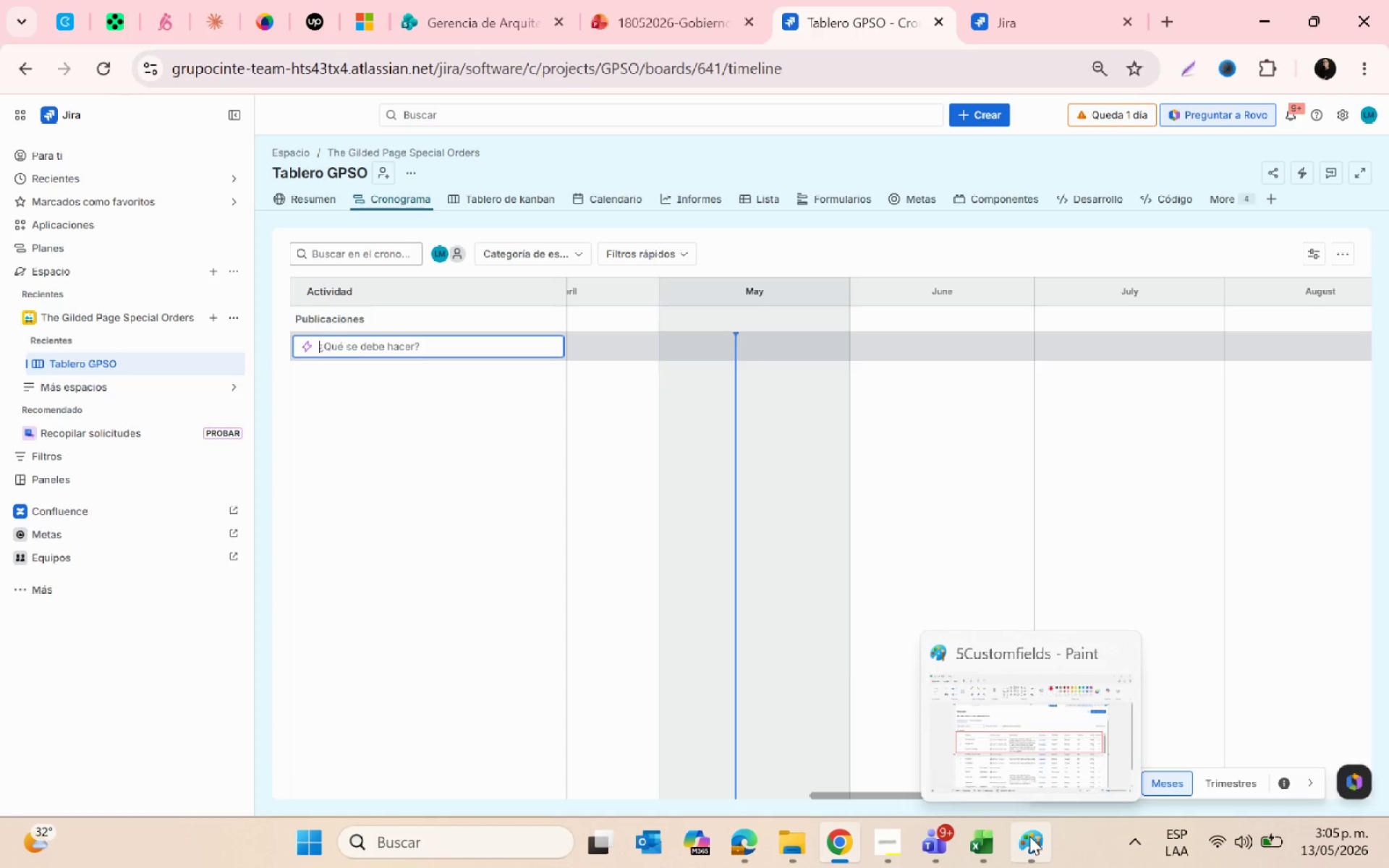 
wait(5.38)
 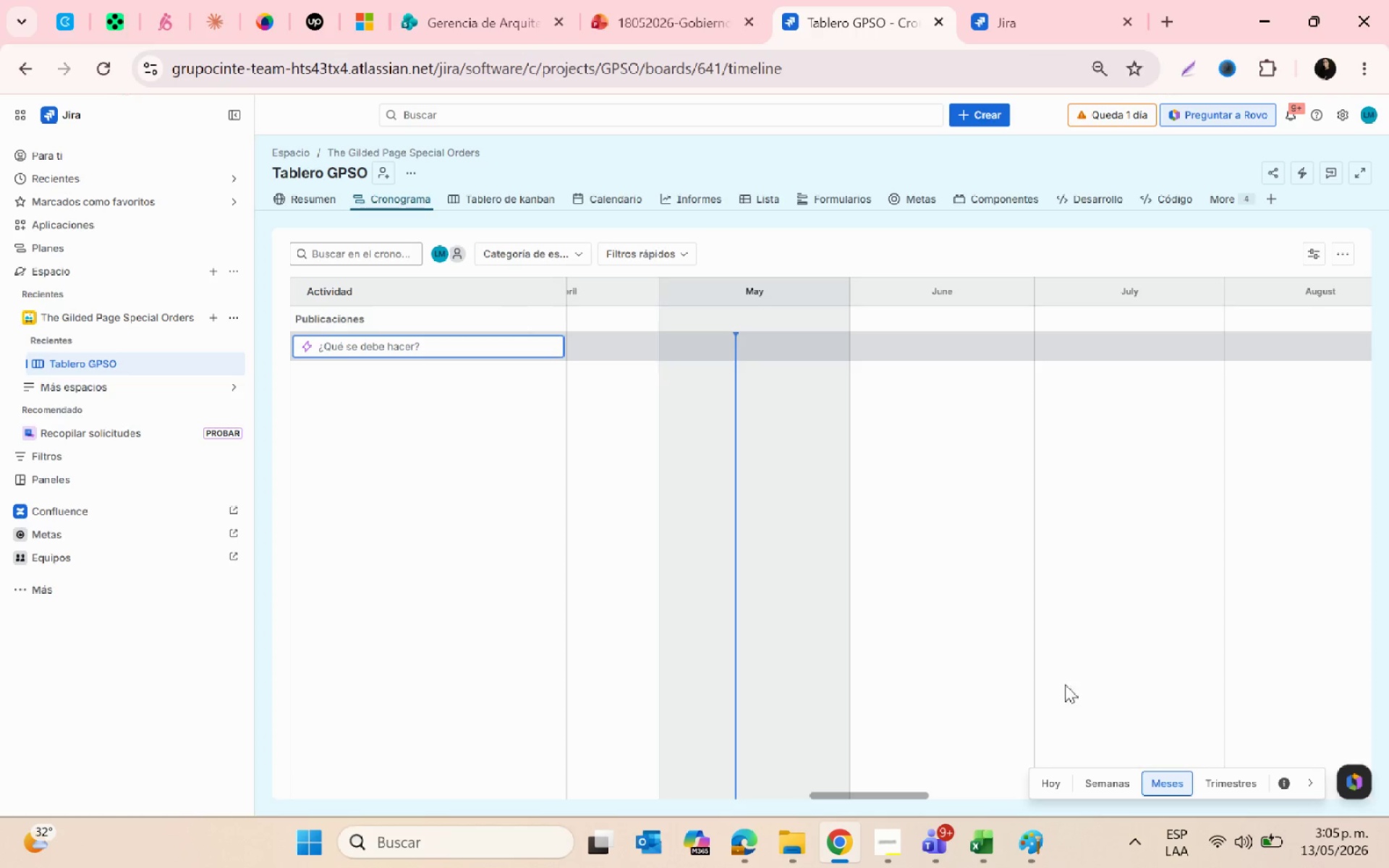 
left_click([946, 739])
 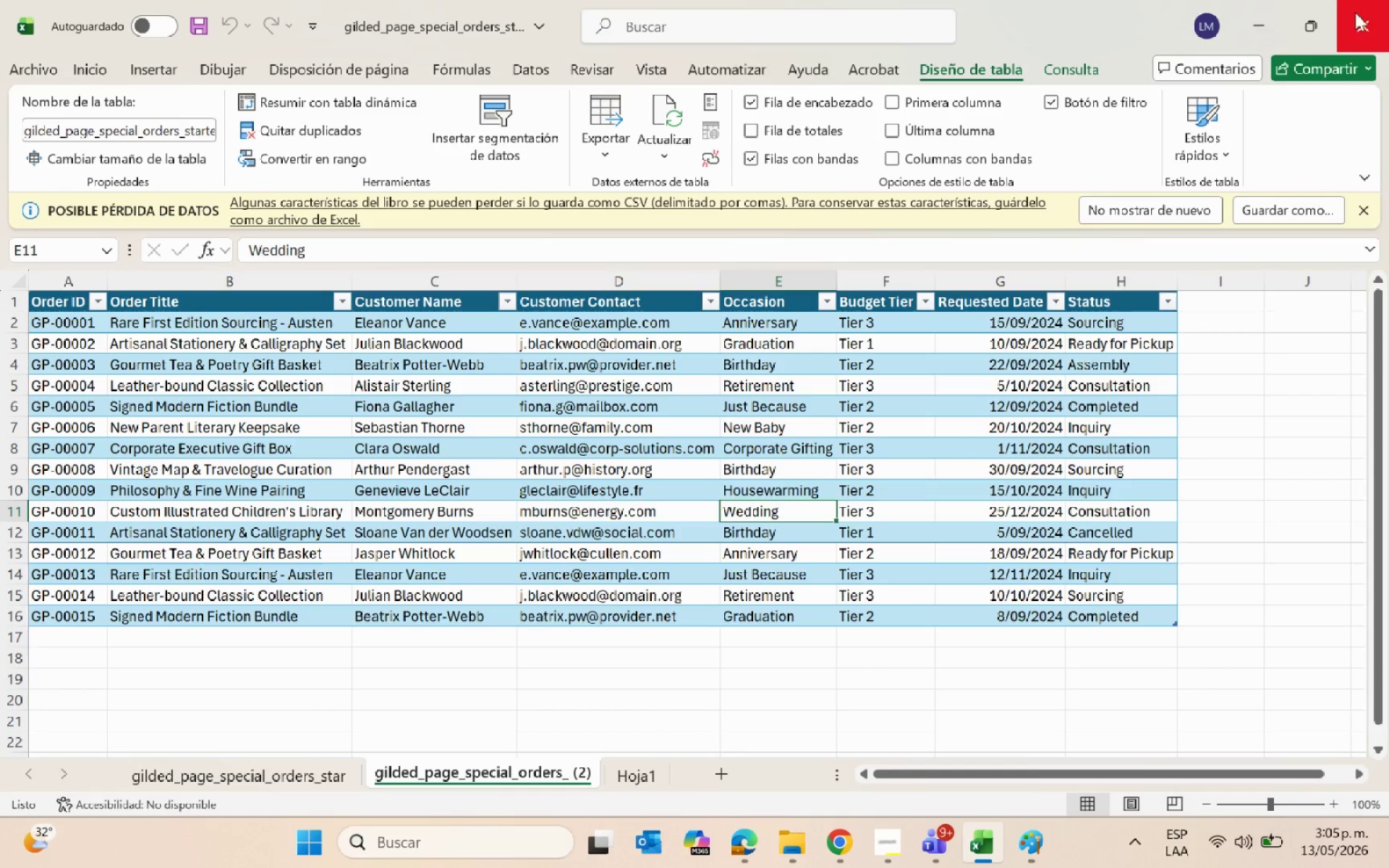 
left_click([1265, 25])
 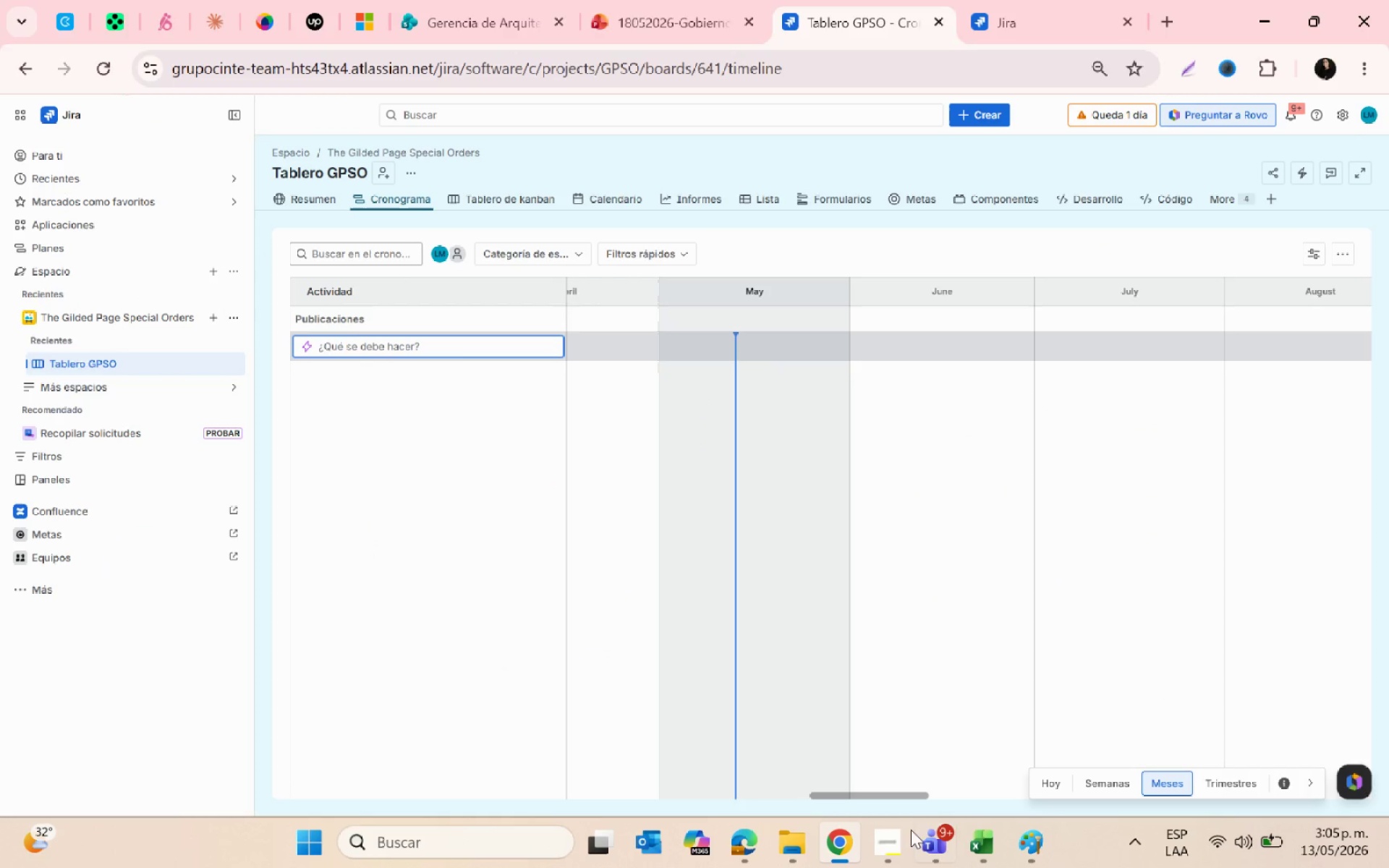 
left_click([890, 841])